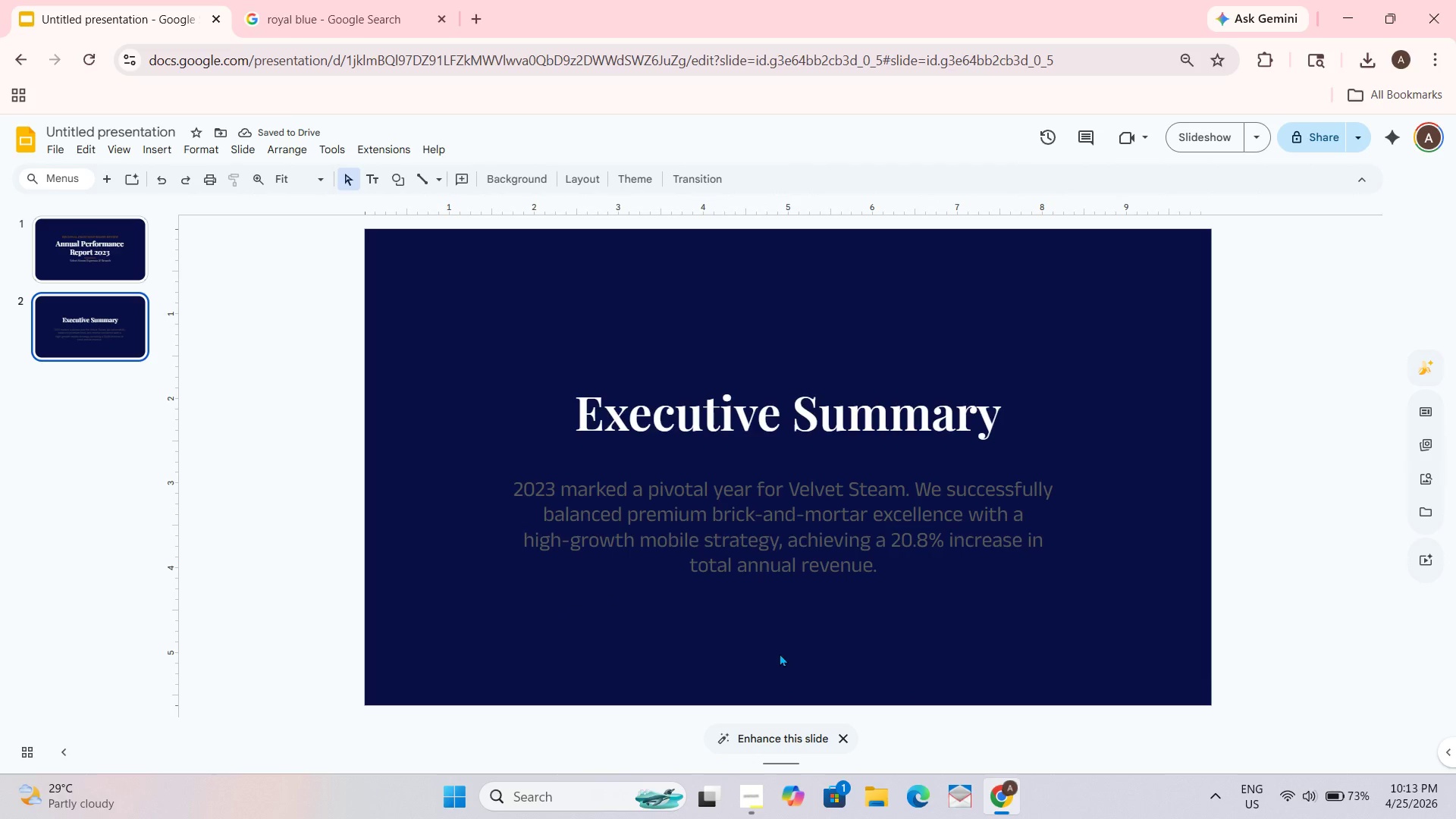 
left_click([670, 512])
 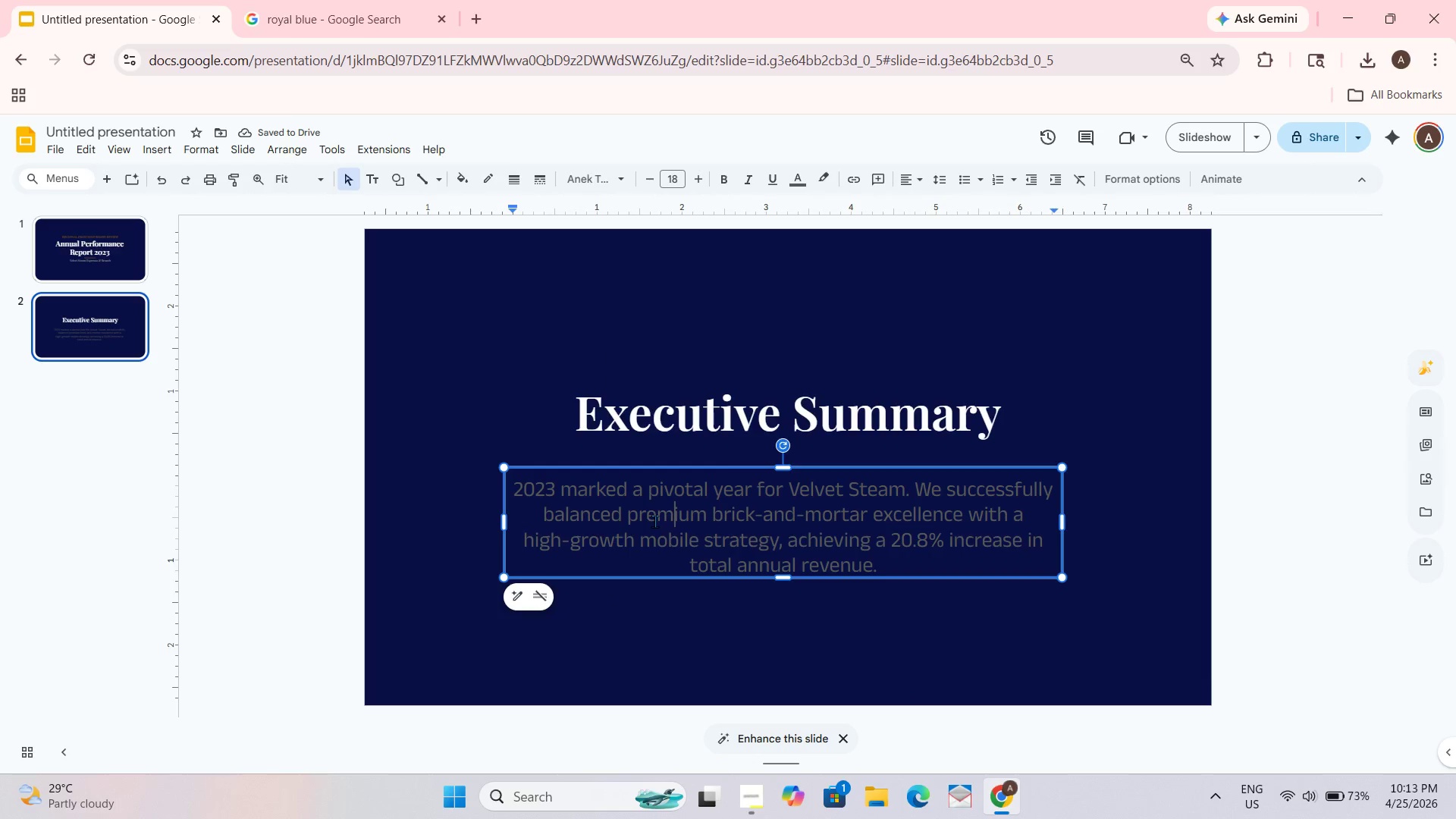 
key(Control+ControlLeft)
 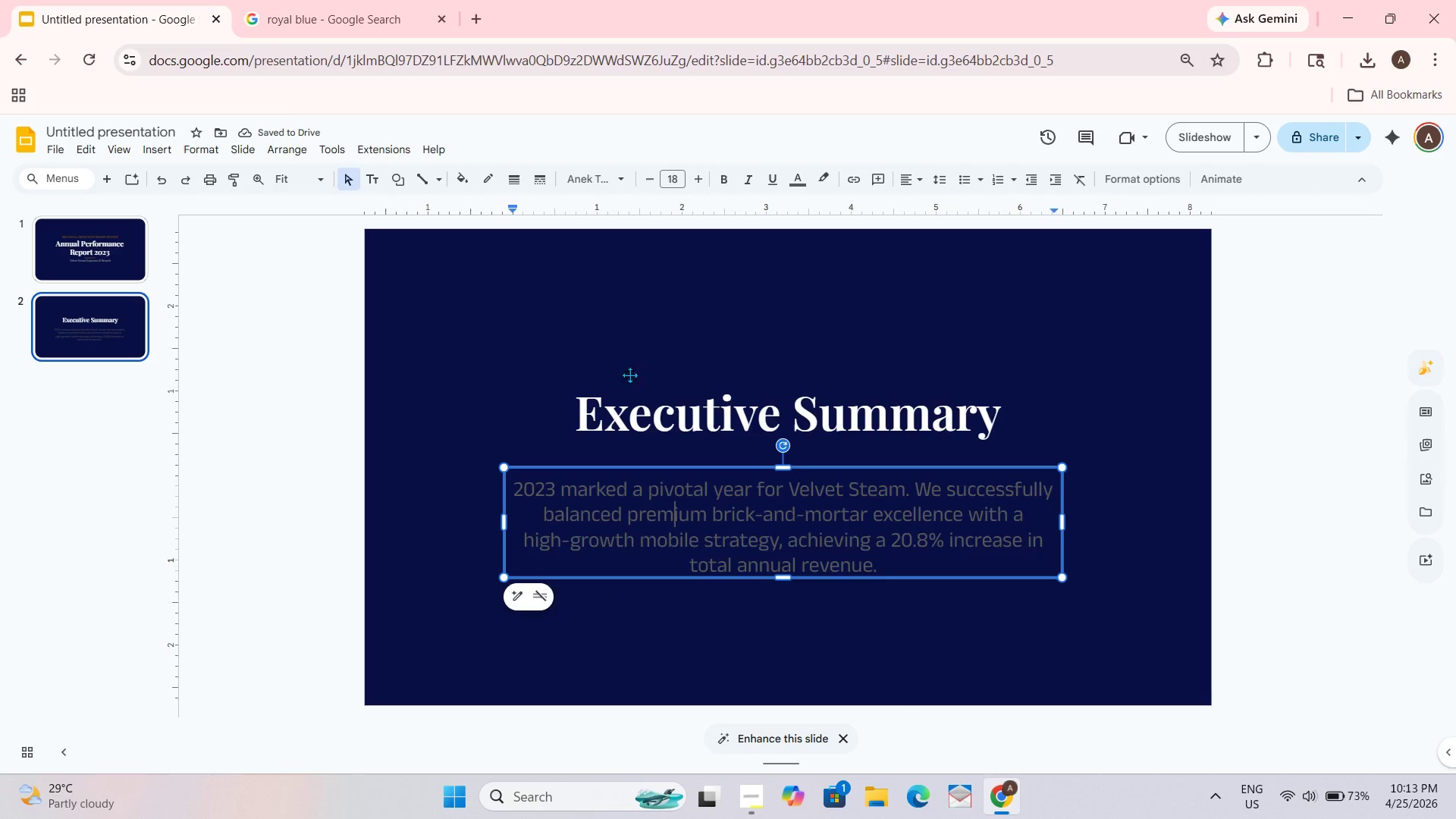 
key(Control+A)
 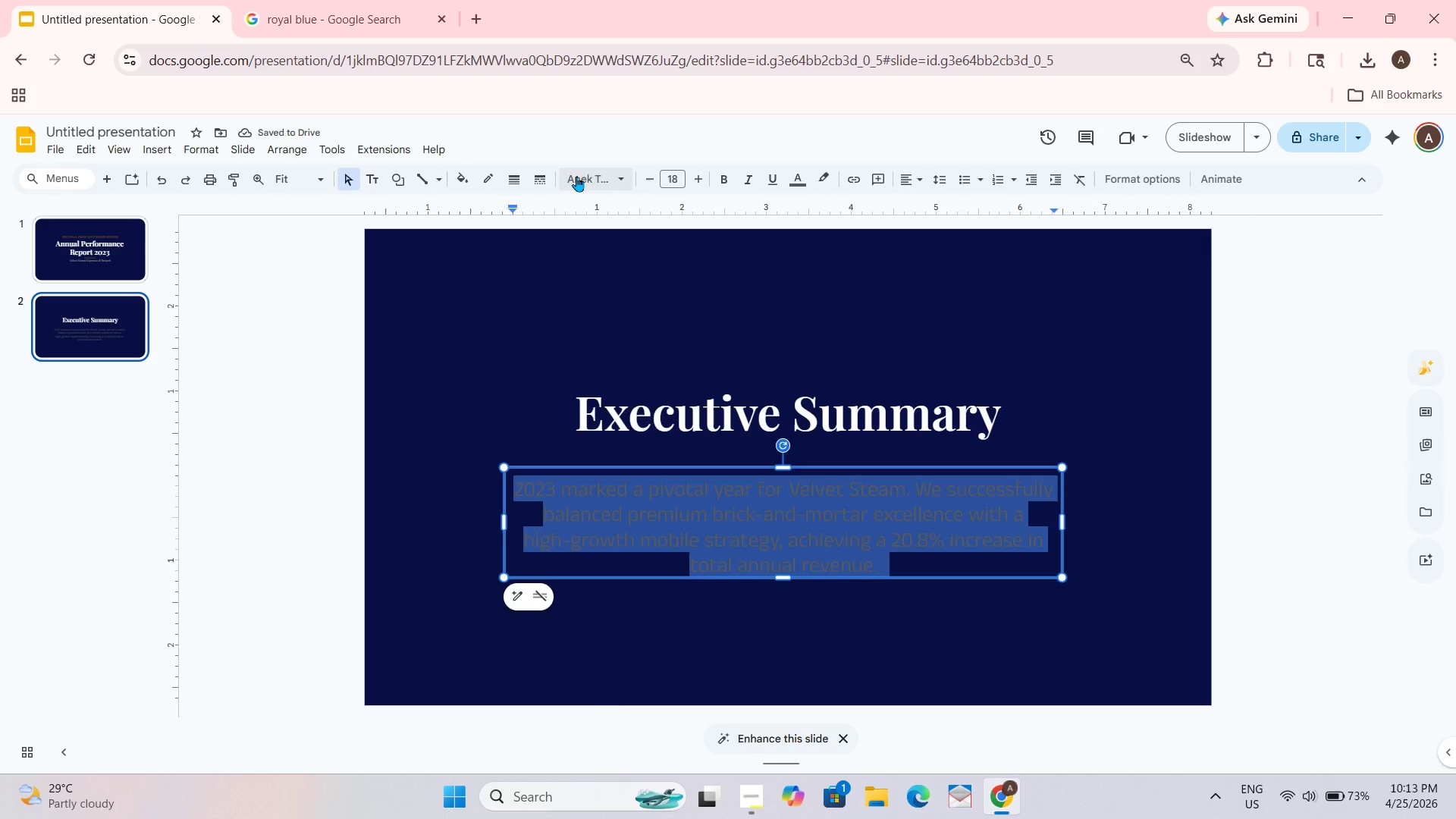 
left_click([577, 179])
 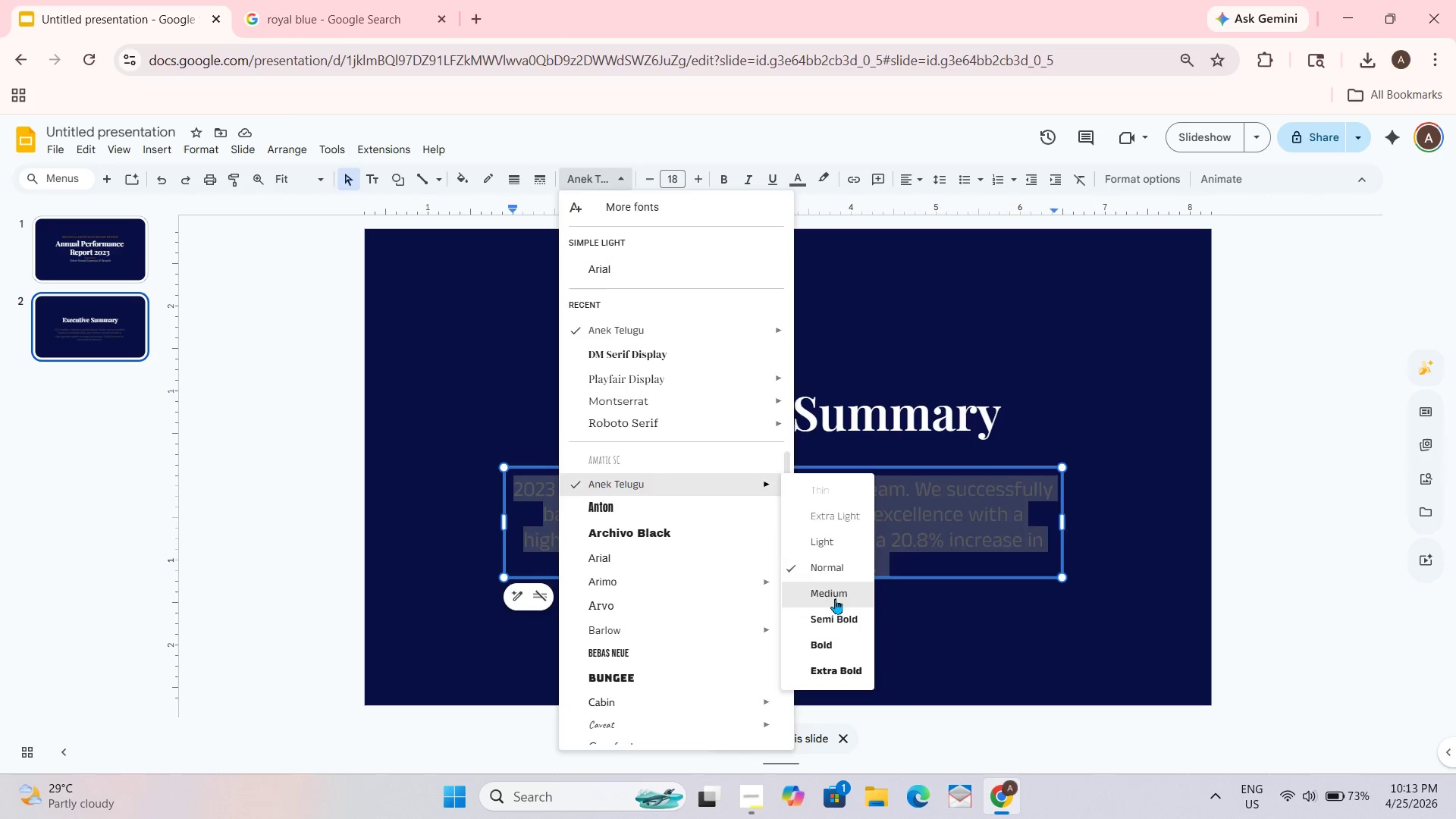 
left_click([1123, 597])
 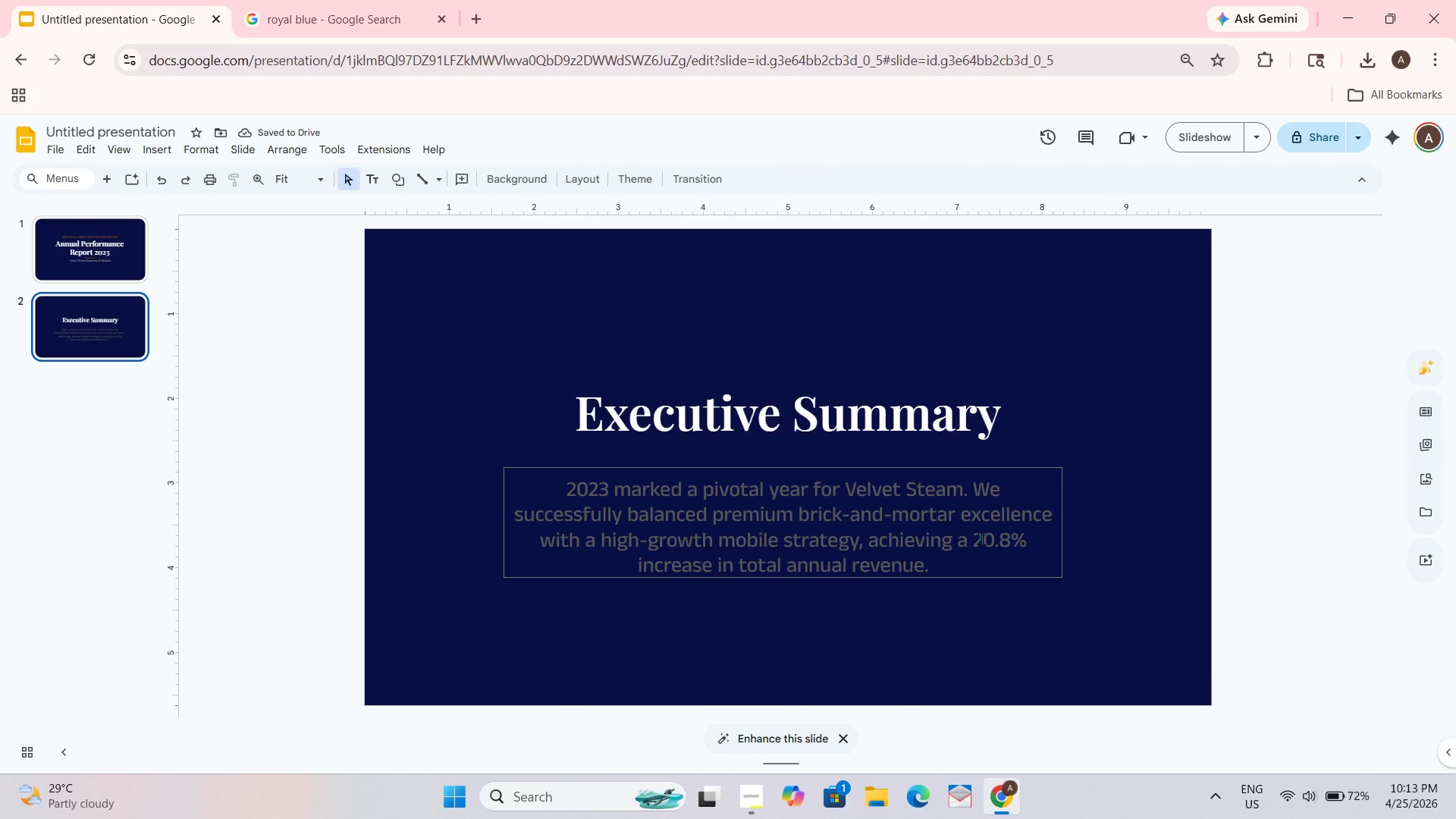 
wait(6.41)
 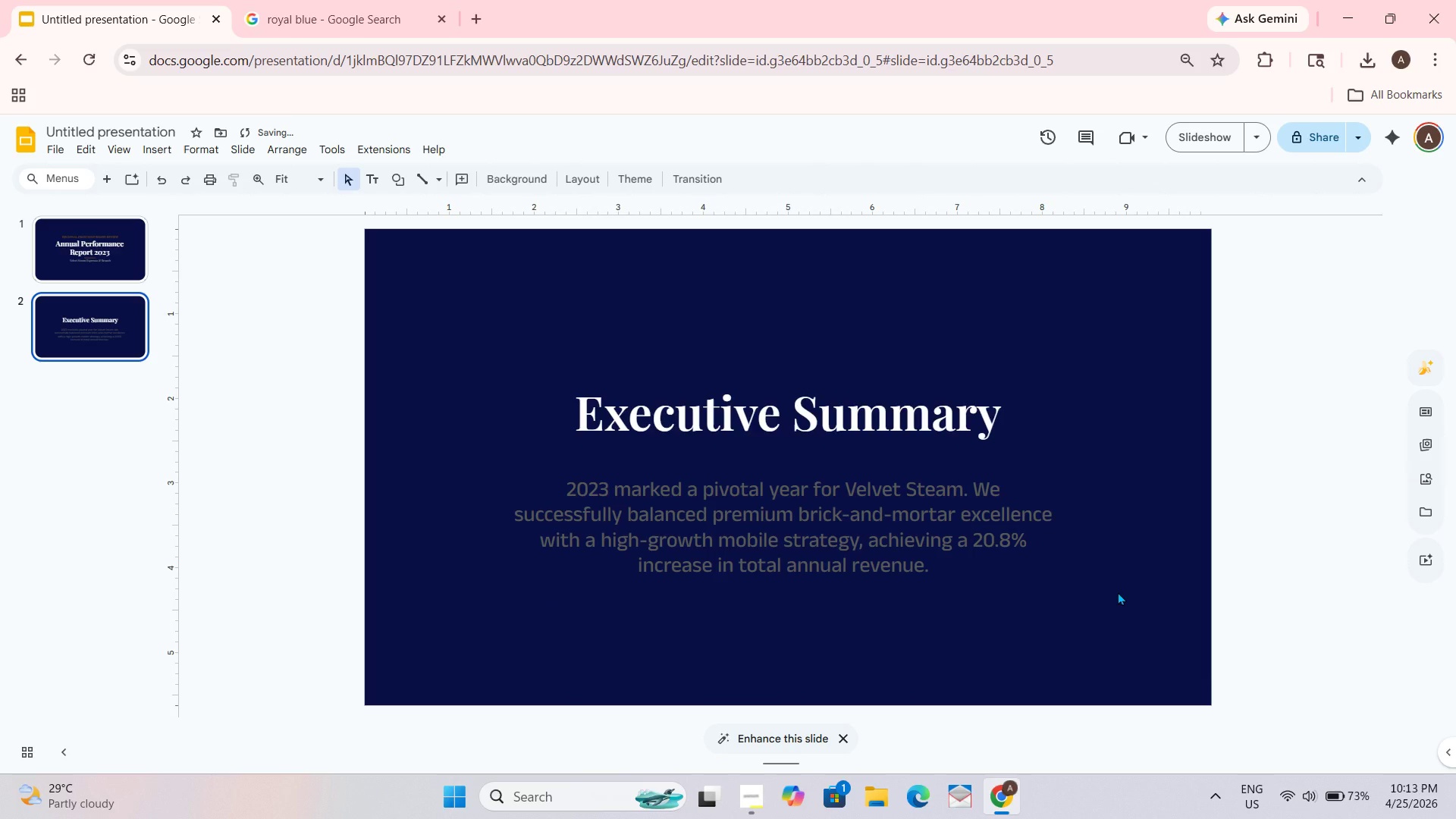 
left_click([874, 503])
 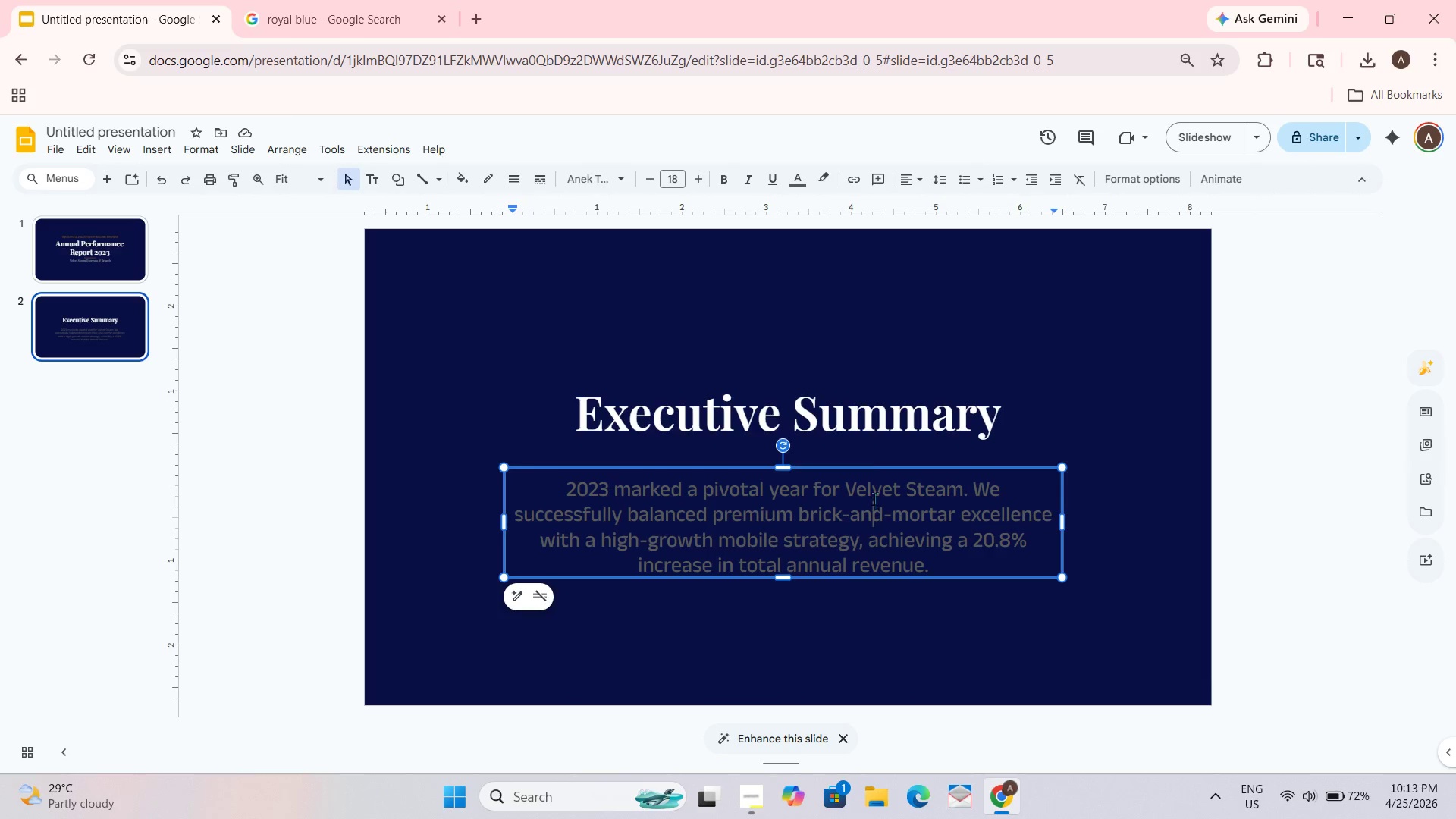 
key(Control+A)
 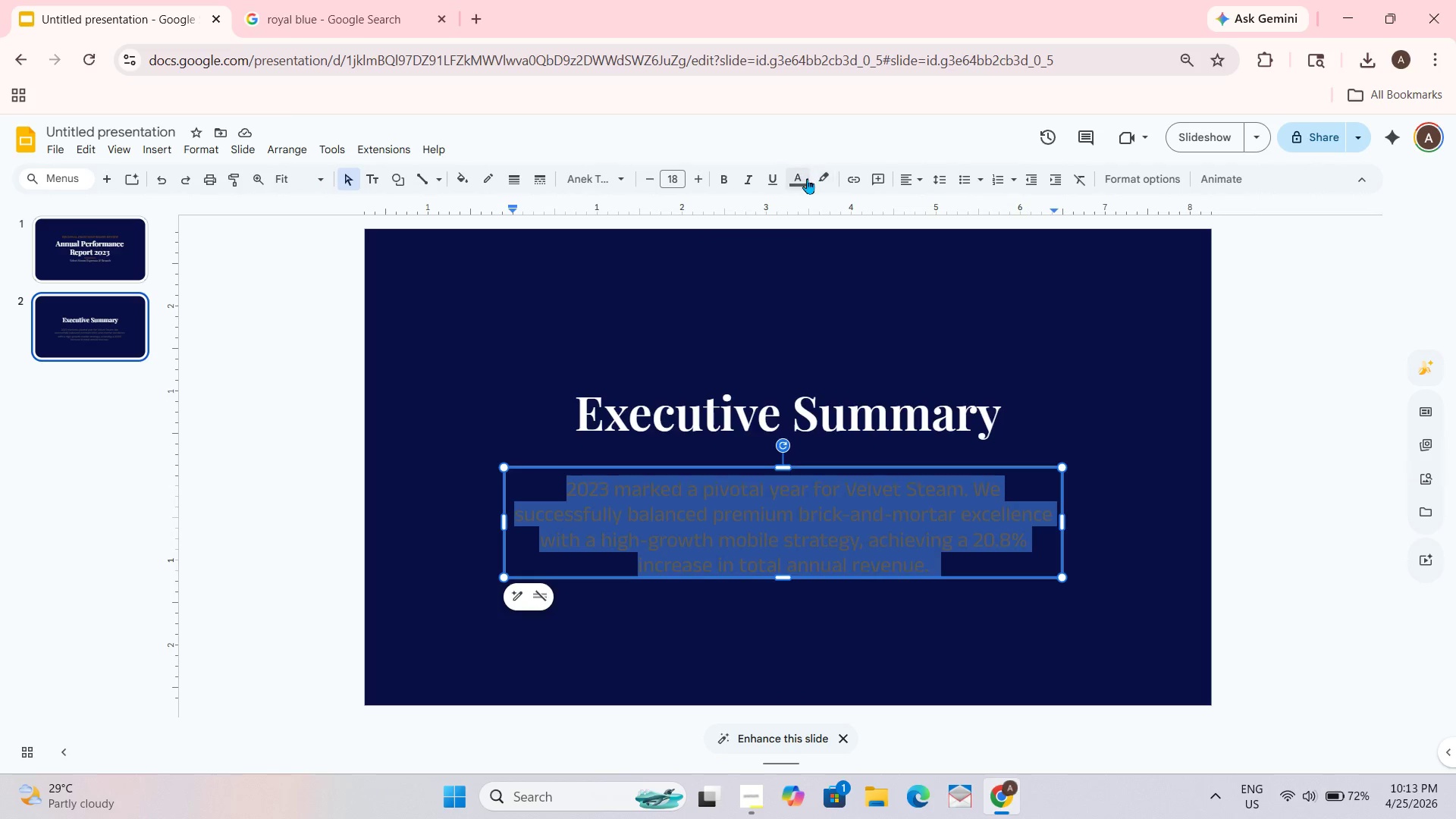 
left_click([807, 178])
 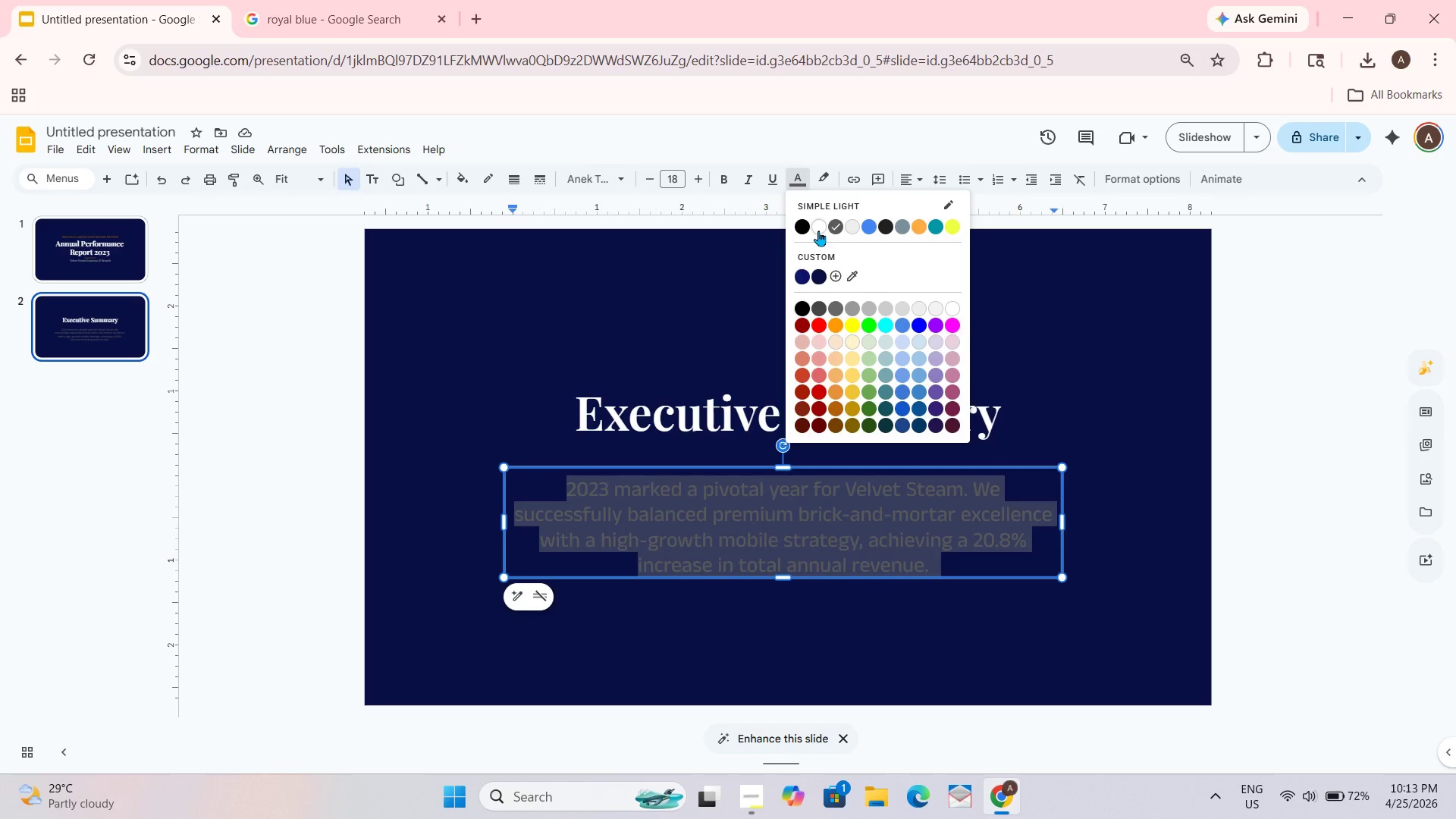 
double_click([1140, 394])
 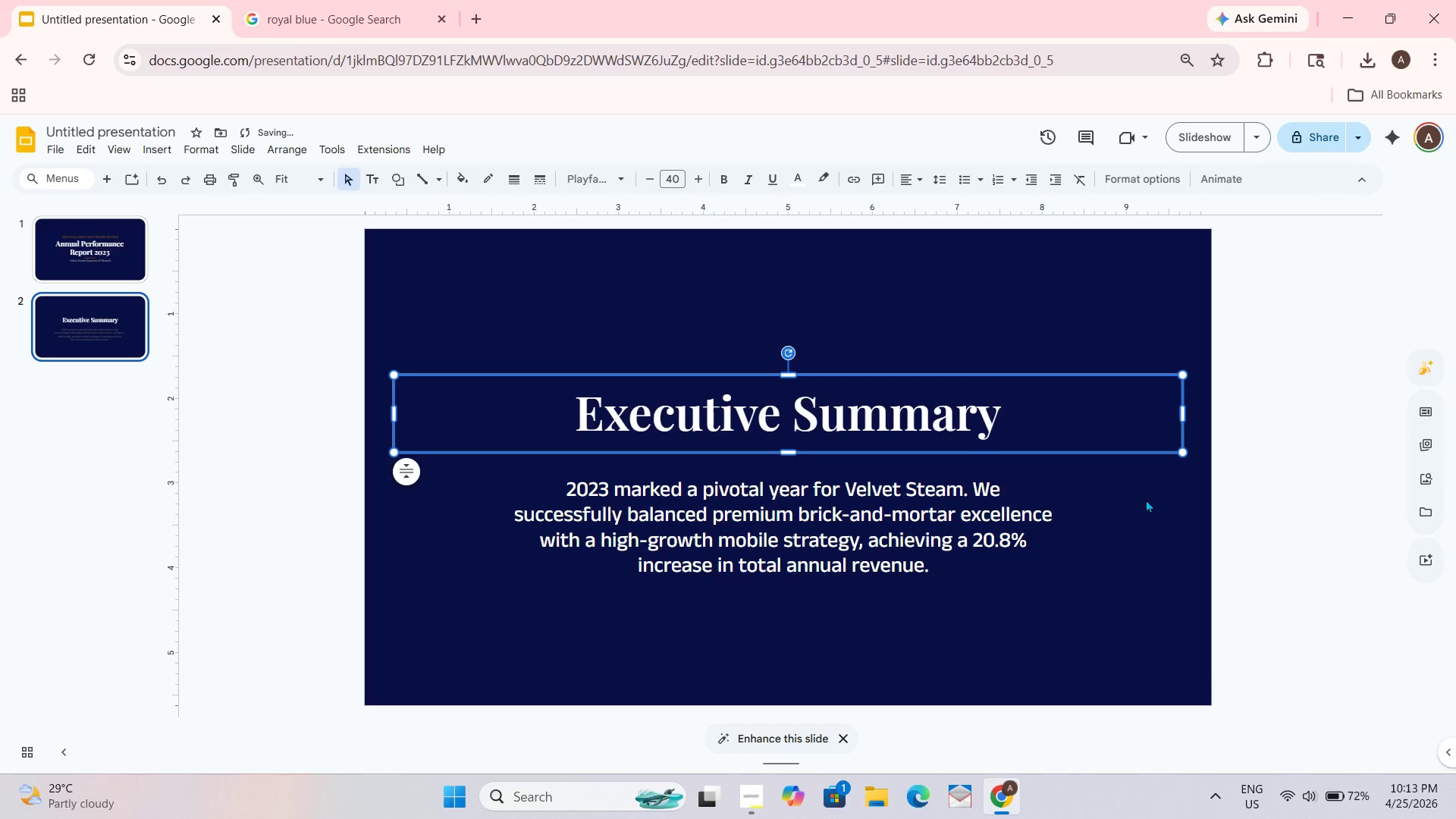 
left_click([1128, 615])
 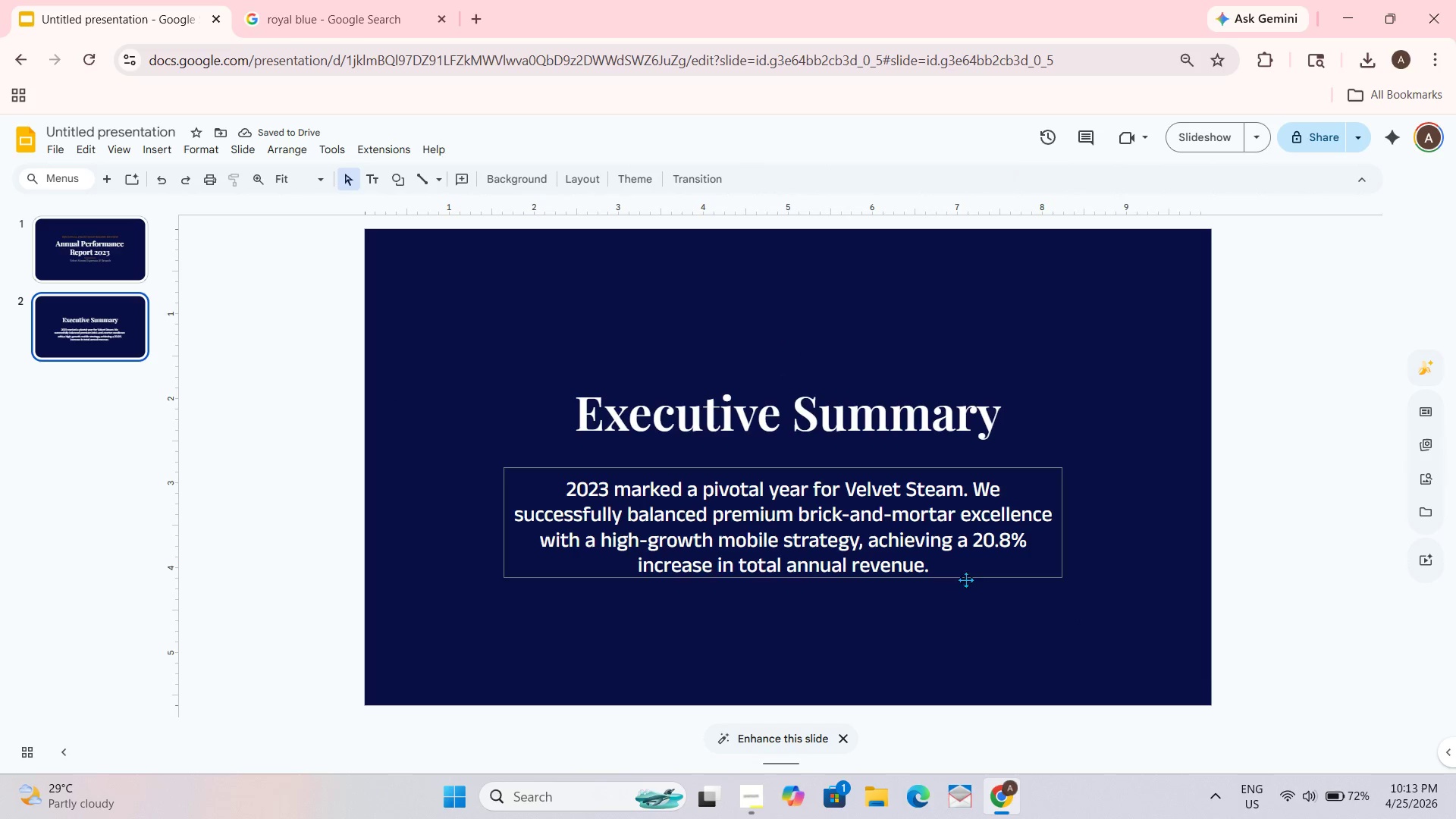 
left_click([958, 598])
 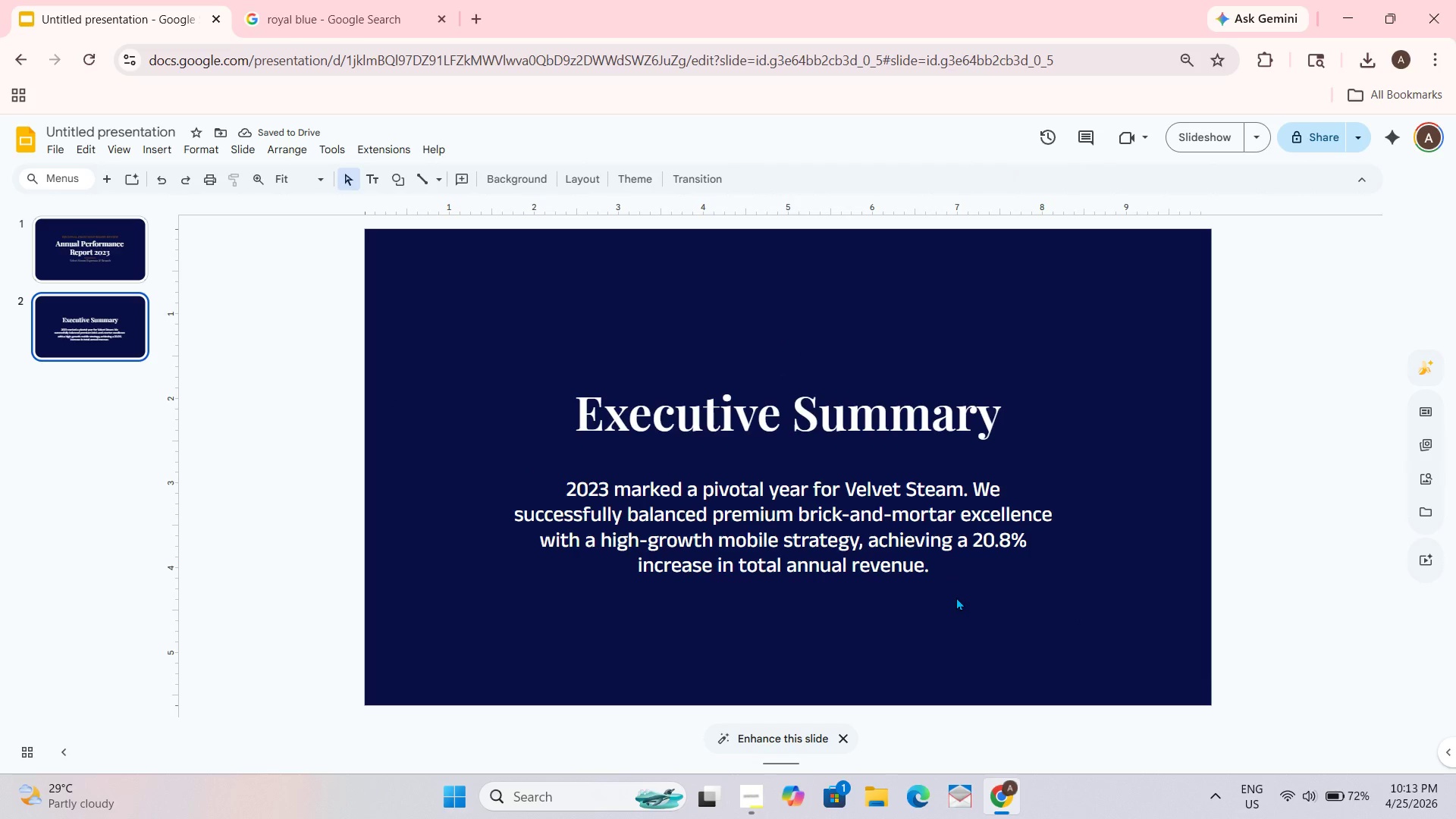 
key(Control+A)
 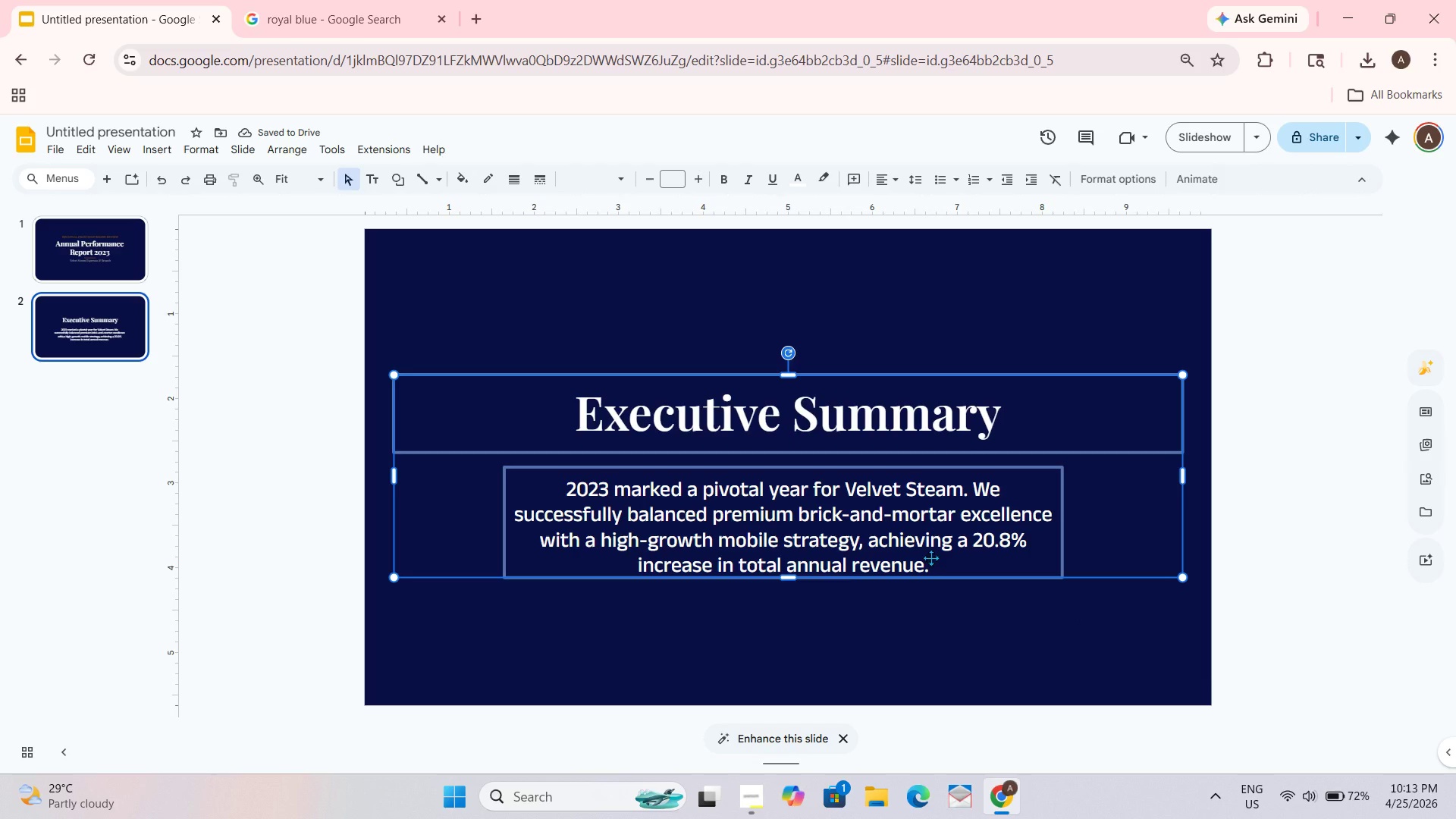 
left_click([930, 557])
 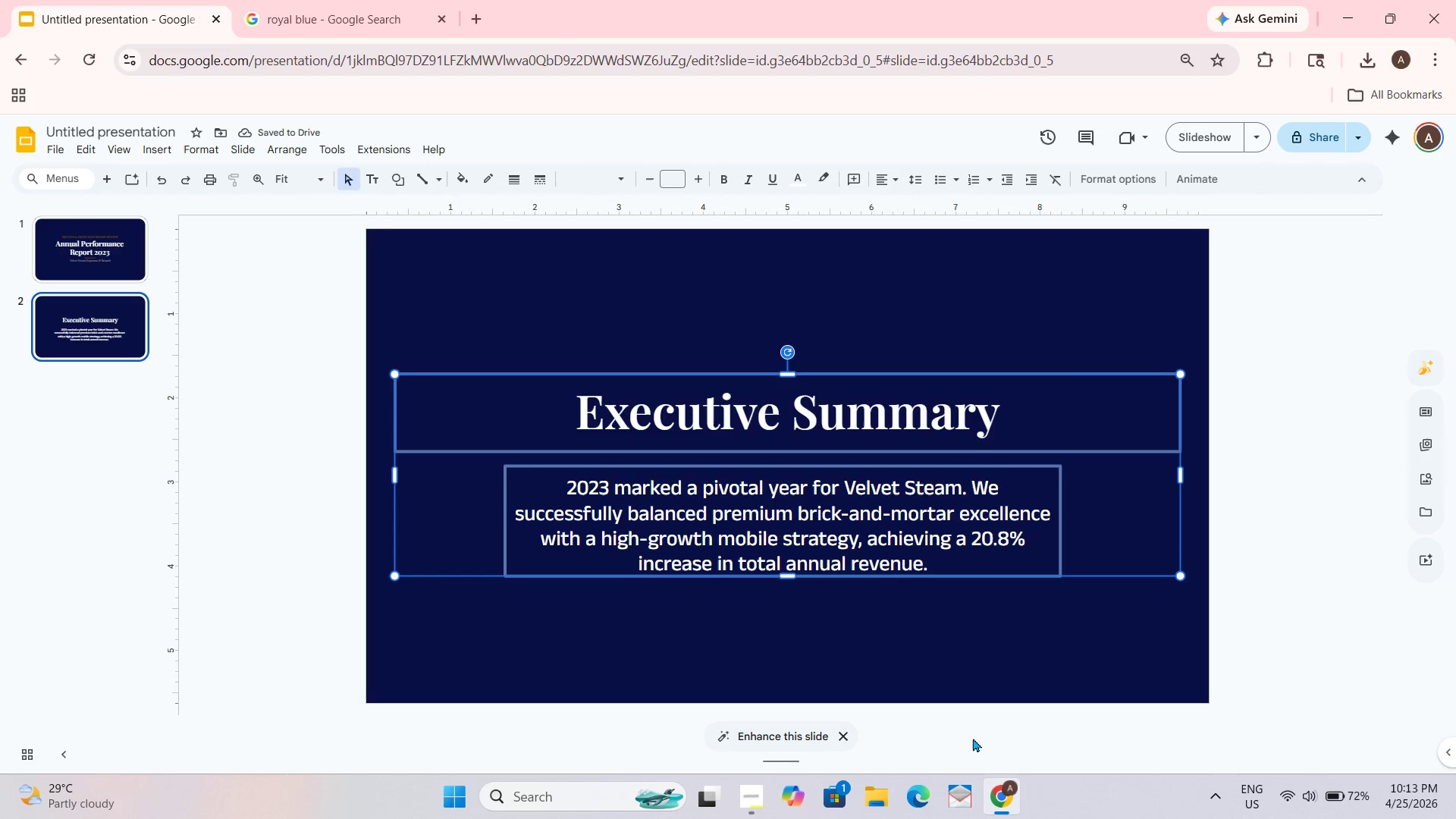 
triple_click([929, 633])
 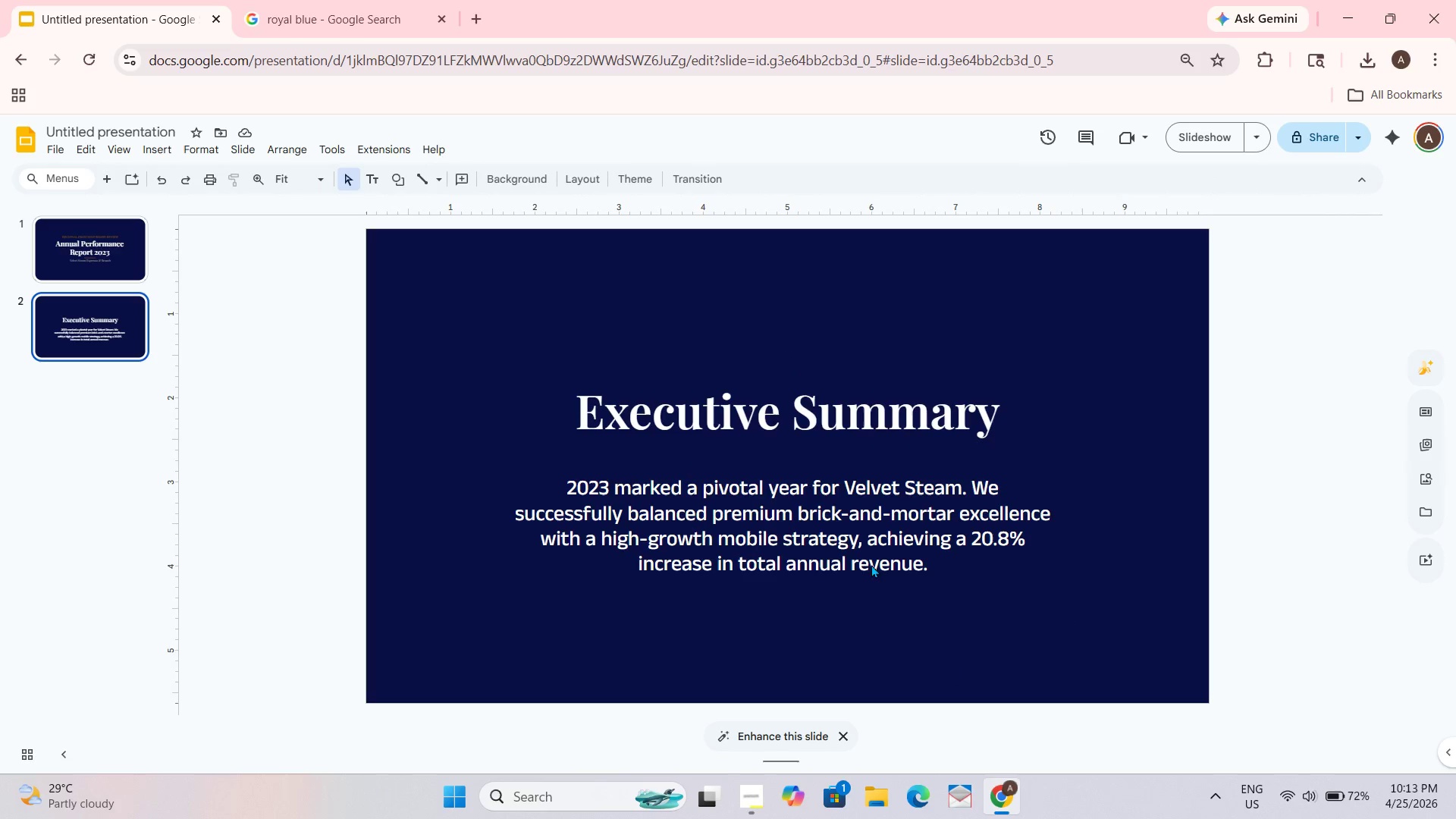 
triple_click([755, 476])
 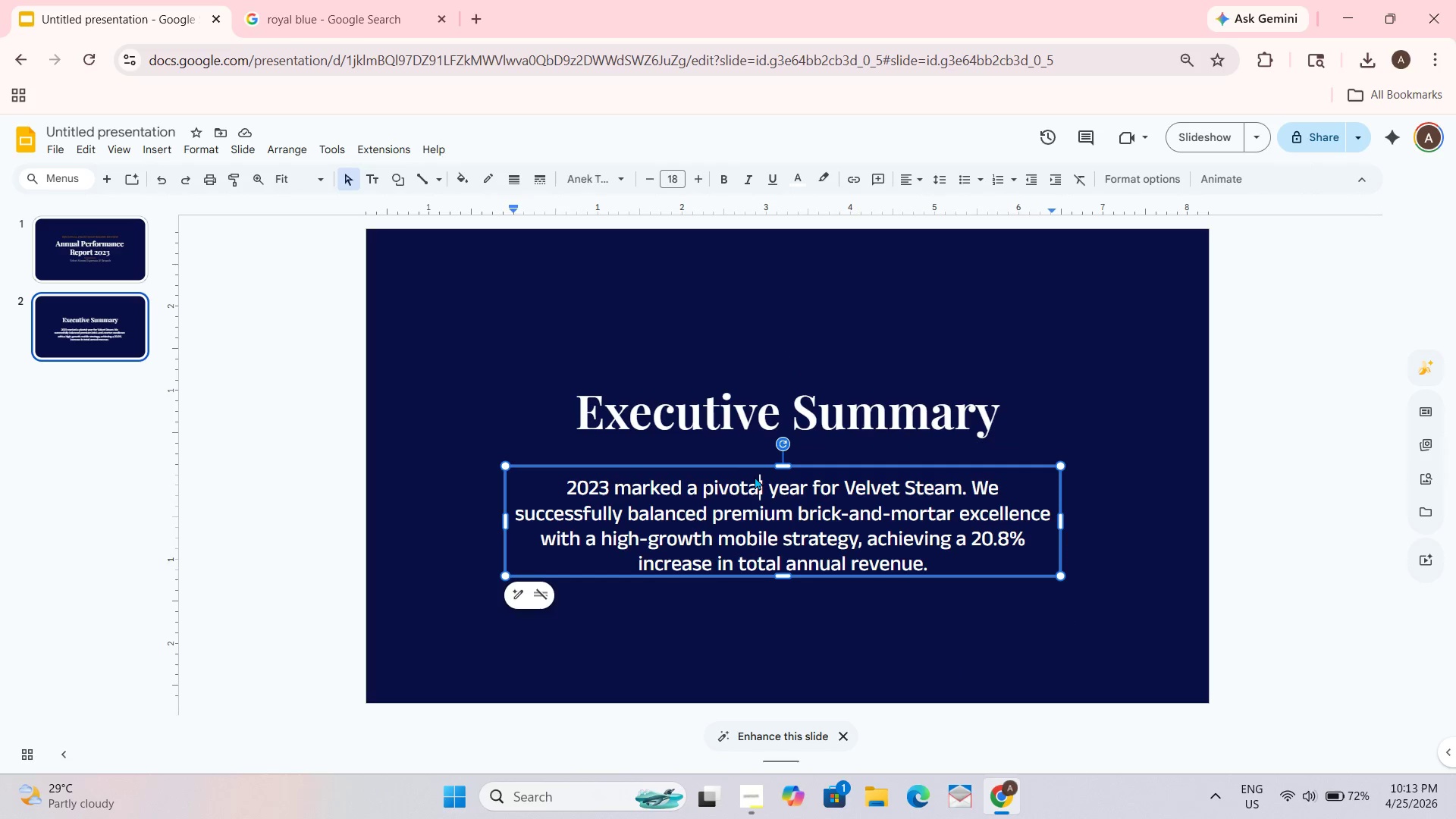 
key(Control+A)
 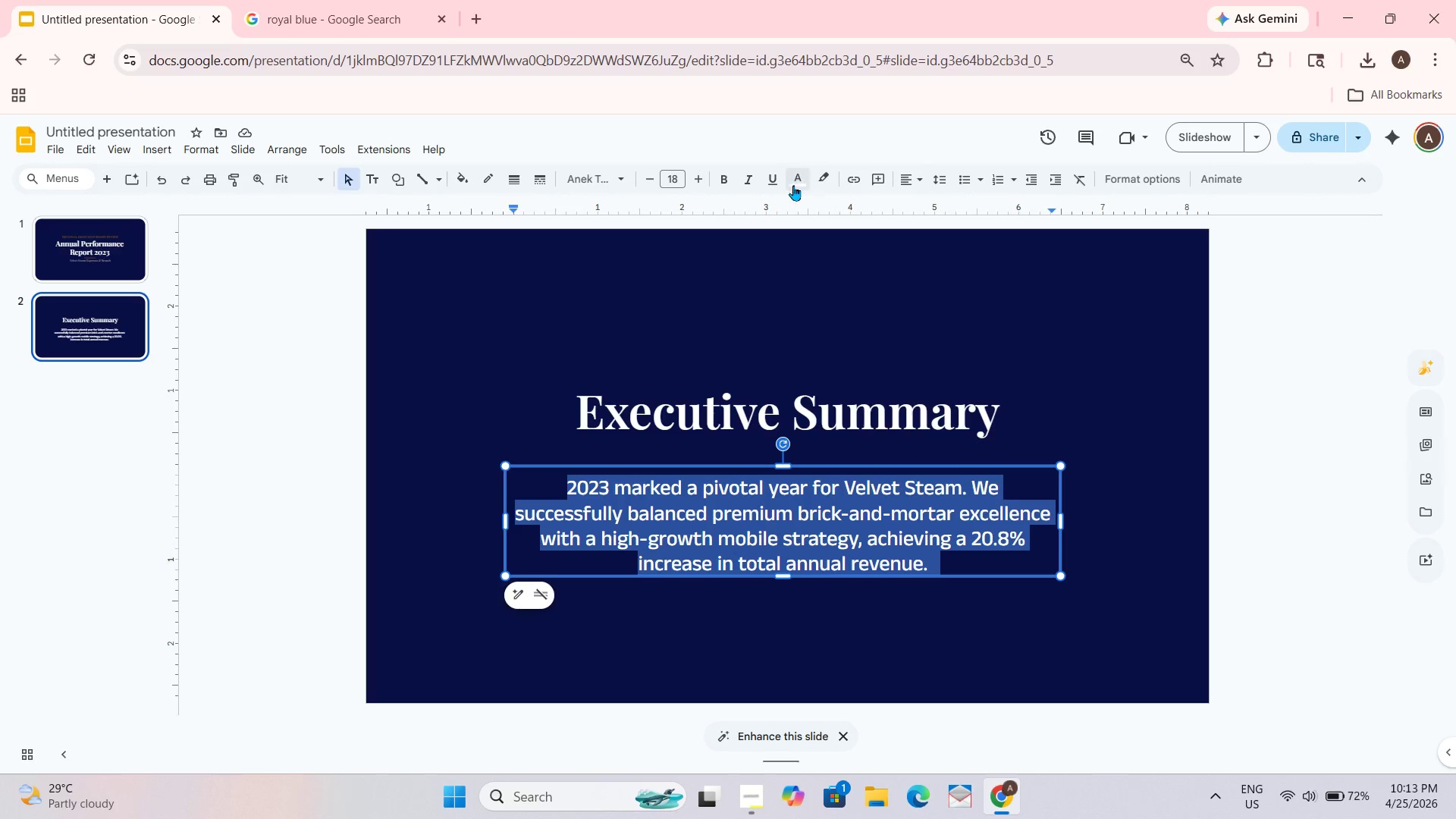 
left_click([793, 174])
 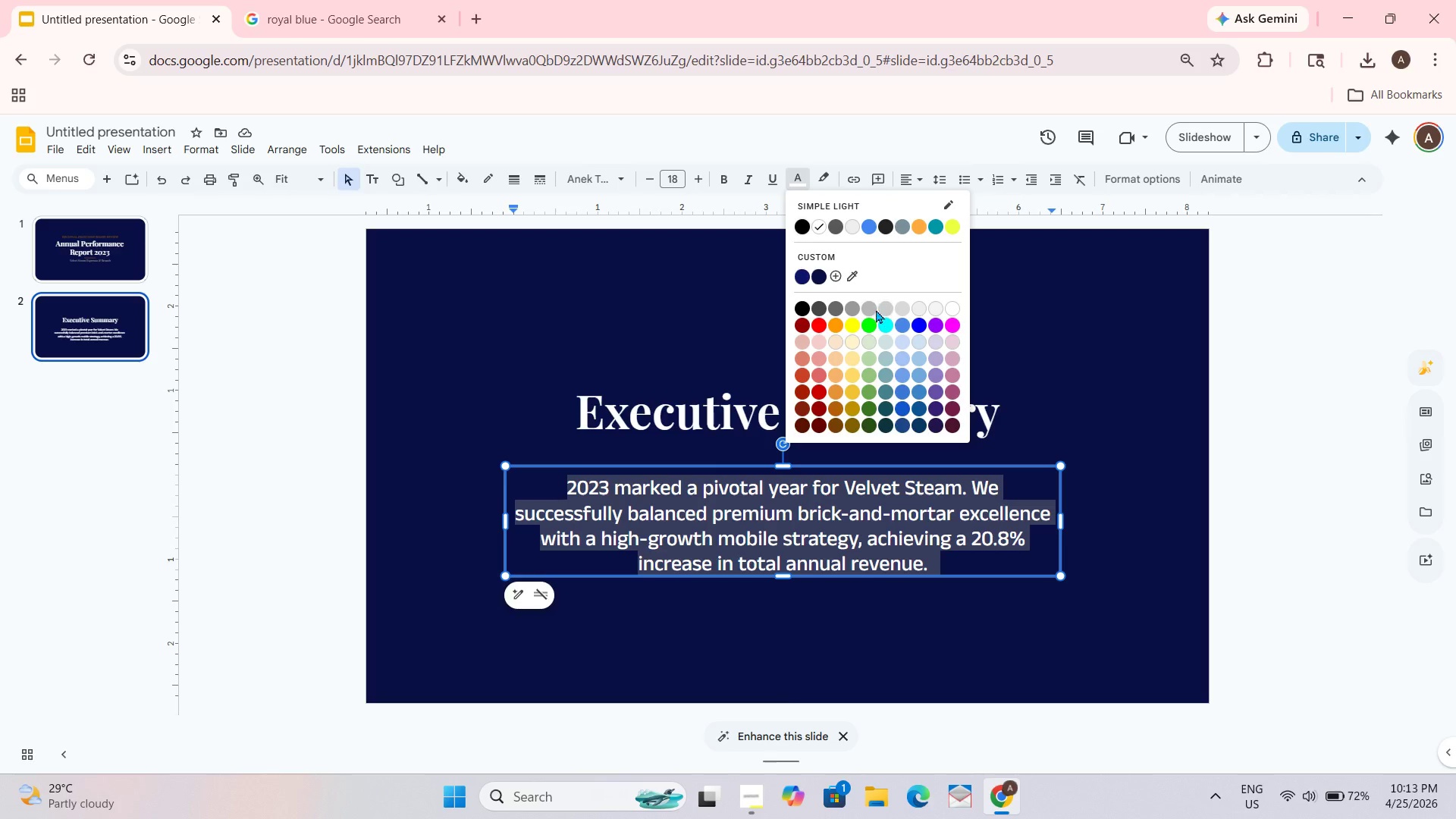 
left_click([876, 307])
 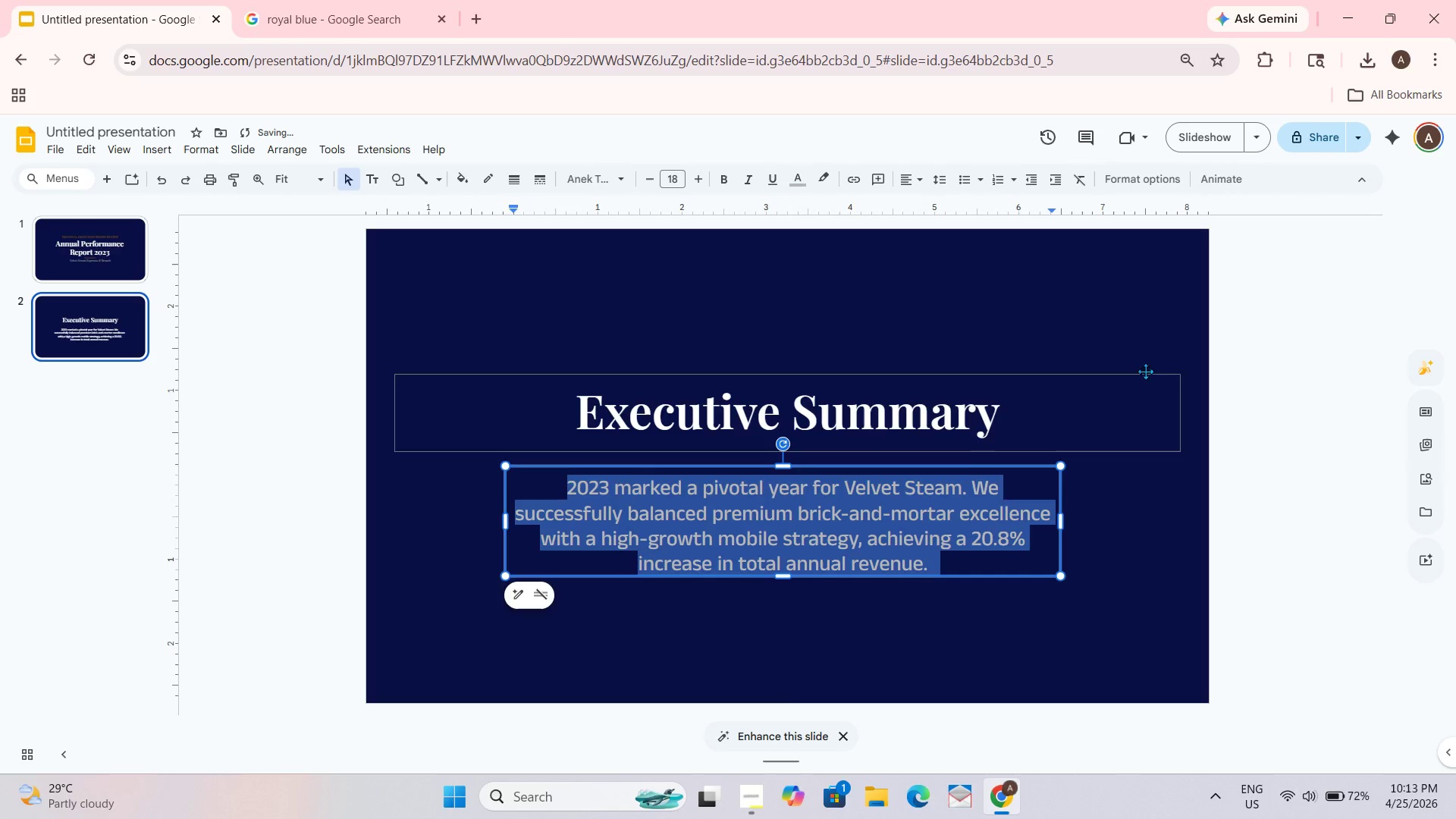 
left_click([1161, 312])
 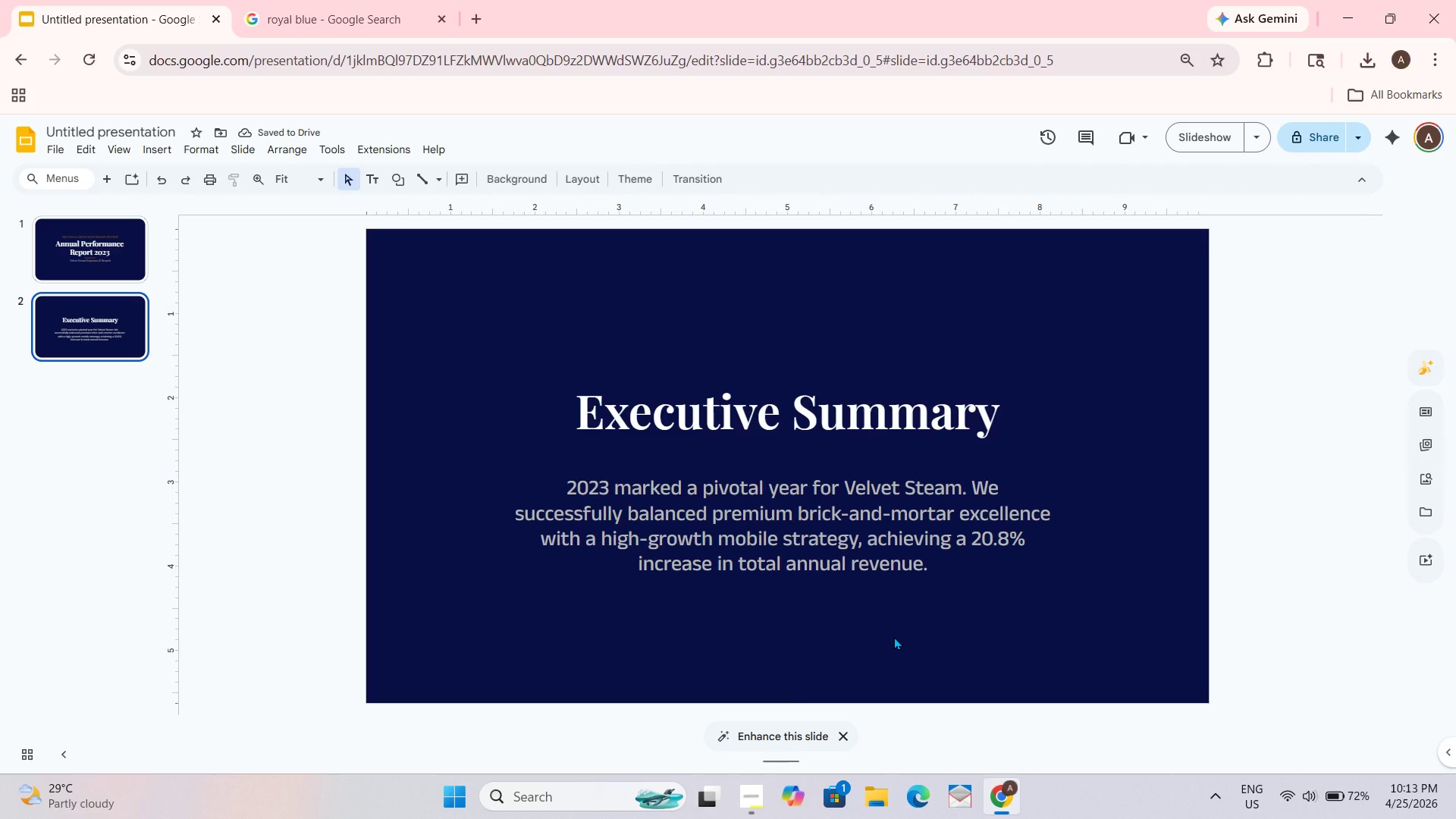 
wait(8.67)
 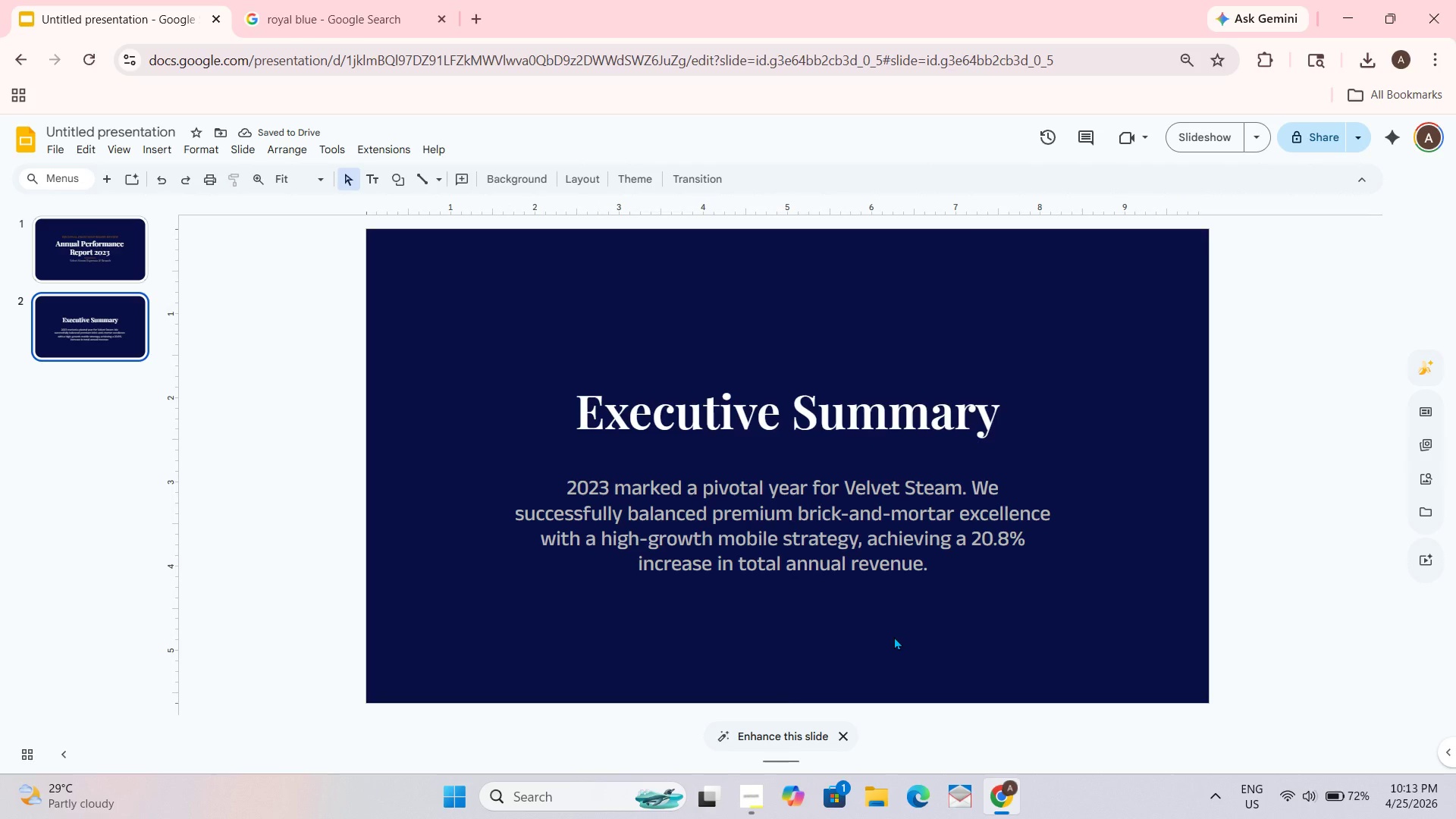 
left_click_drag(start_coordinate=[842, 485], to_coordinate=[960, 489])
 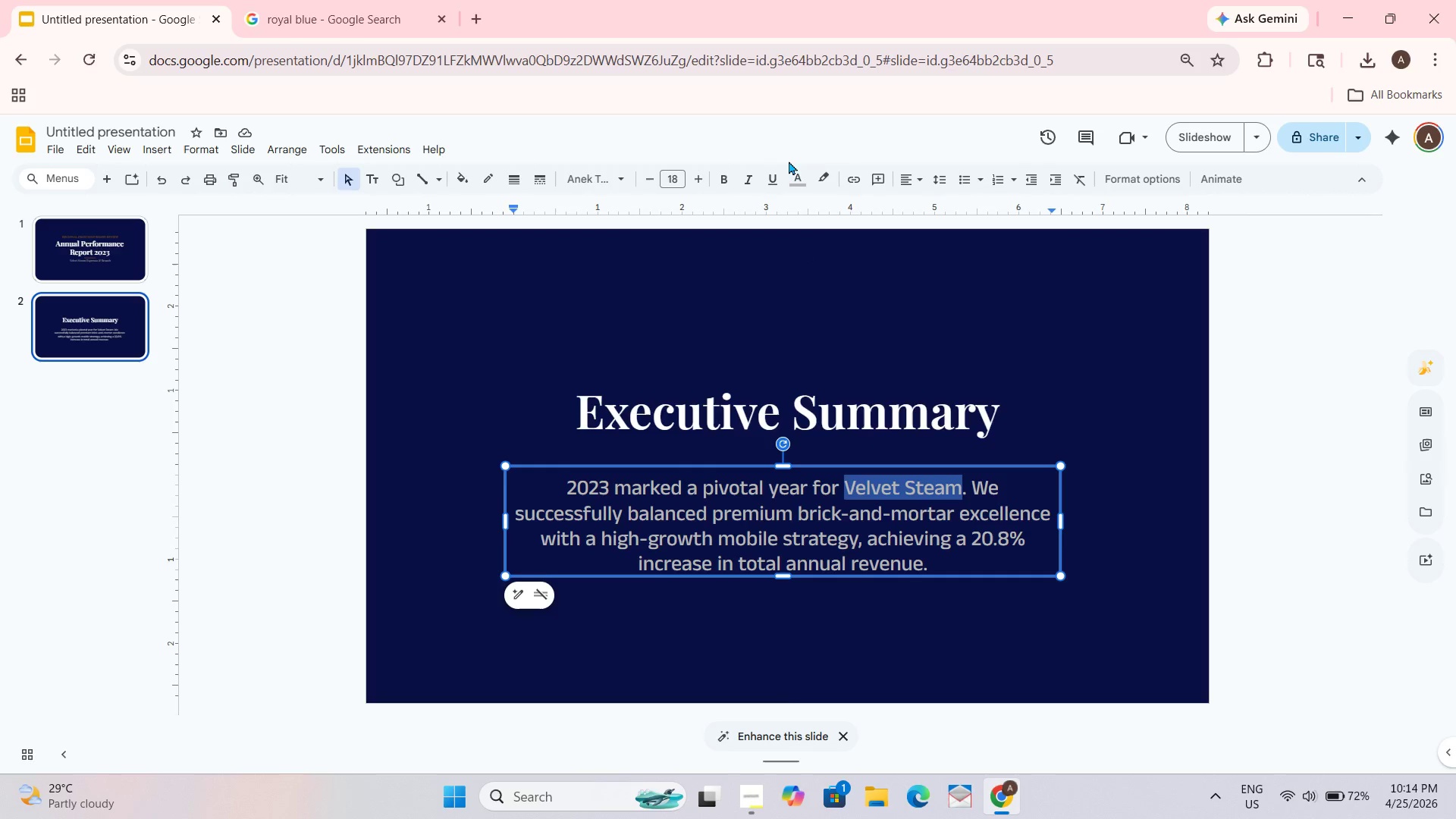 
left_click([792, 186])
 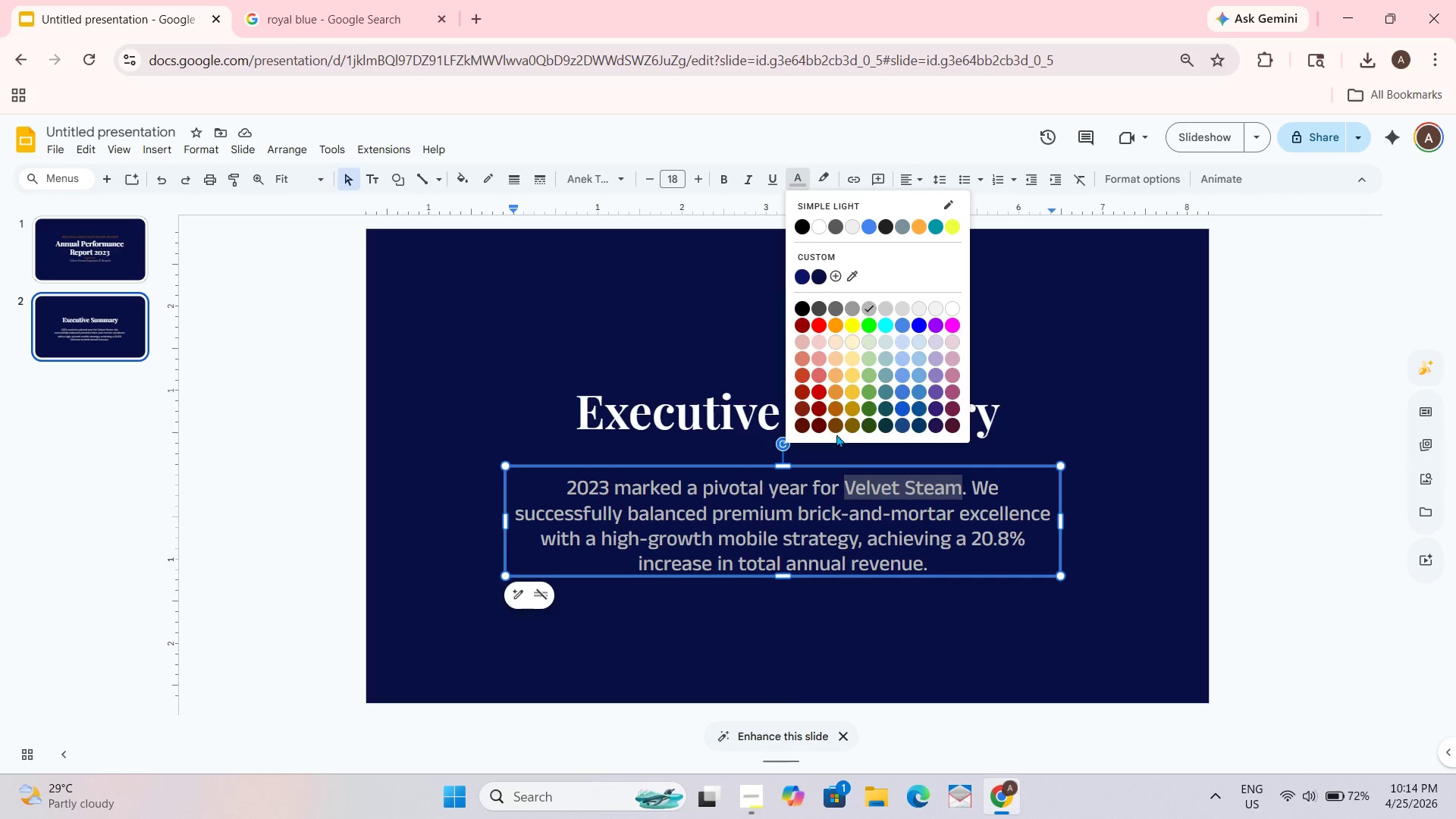 
left_click([836, 405])
 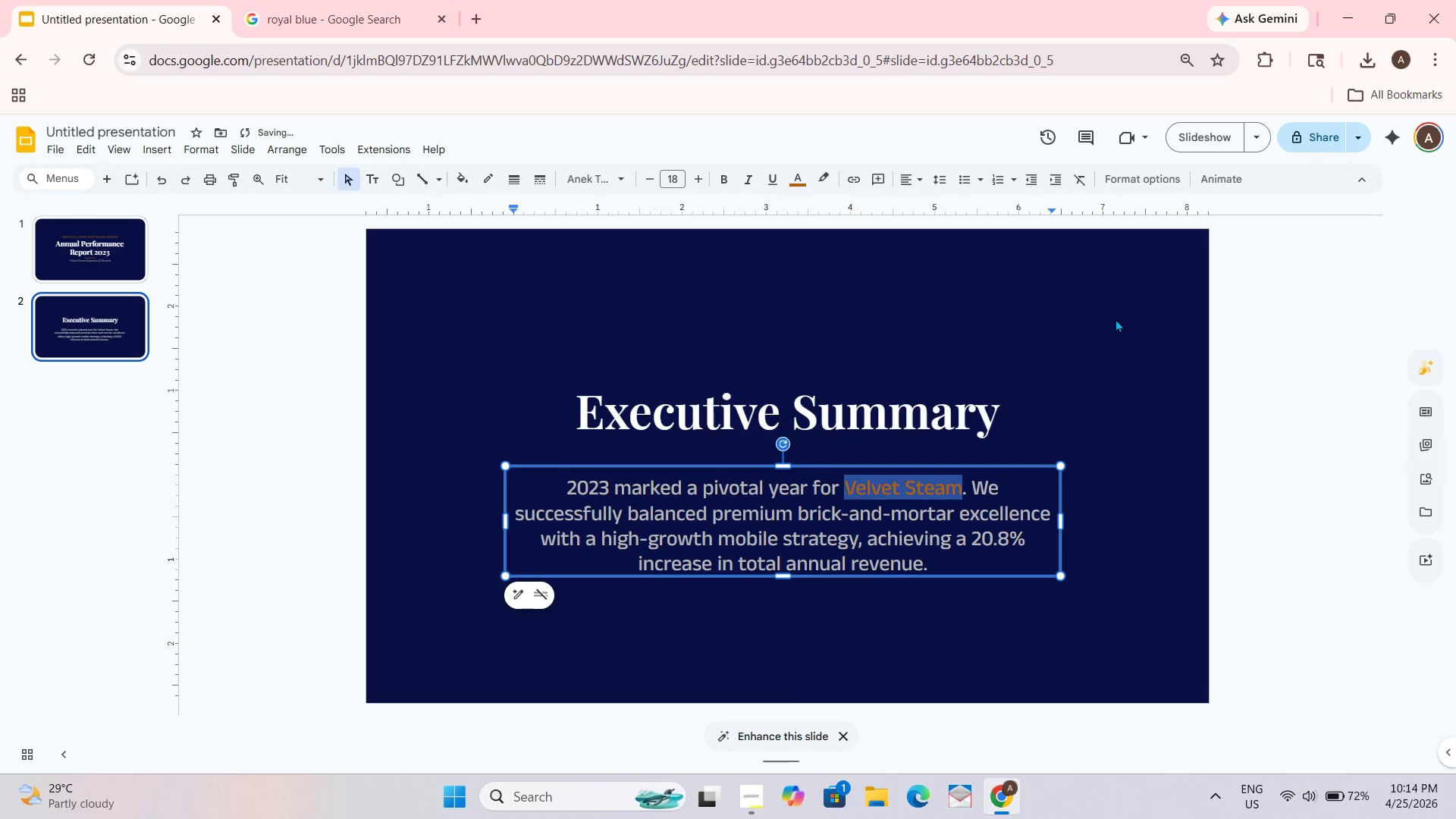 
left_click([1051, 296])
 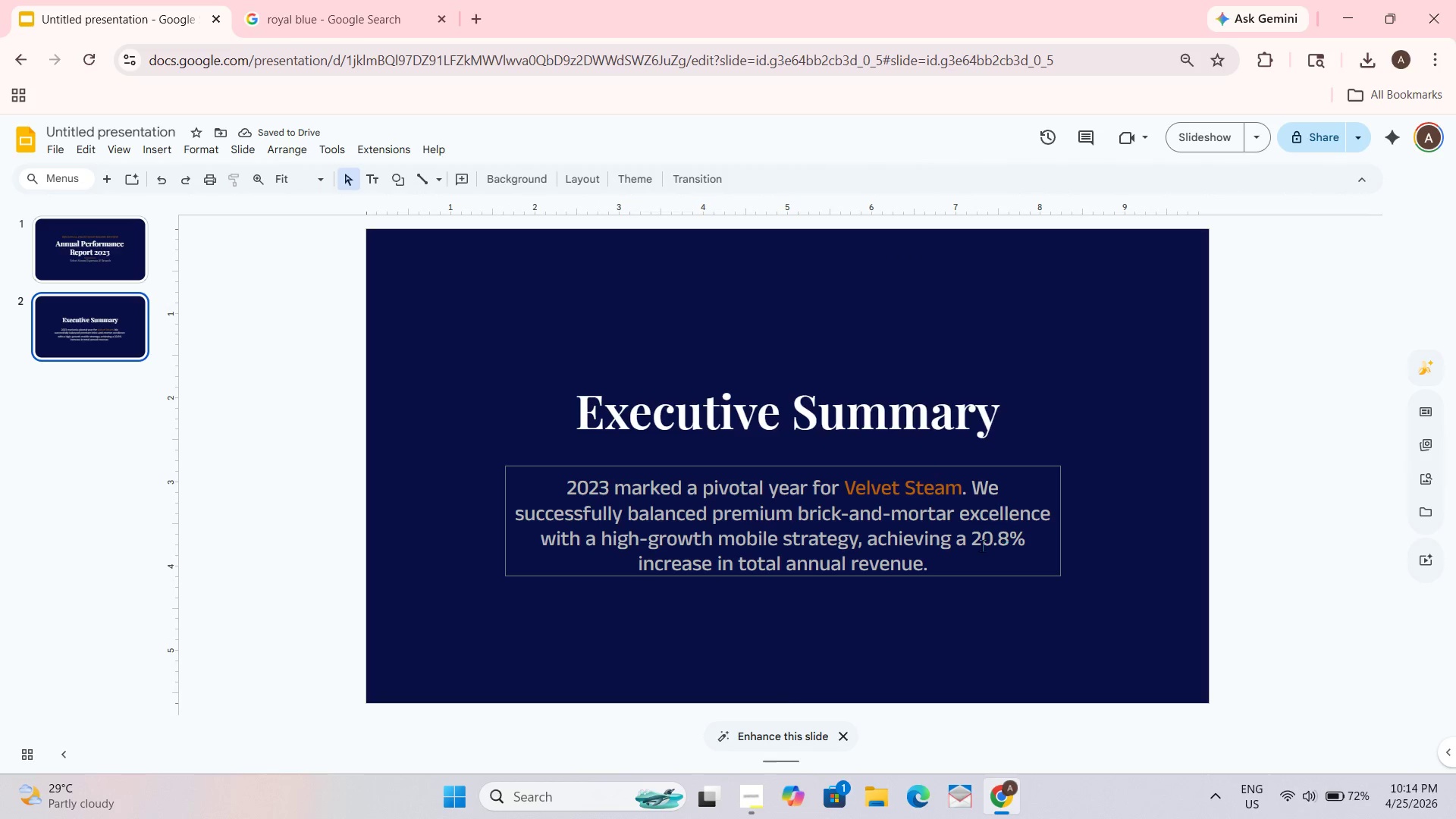 
left_click_drag(start_coordinate=[973, 539], to_coordinate=[710, 563])
 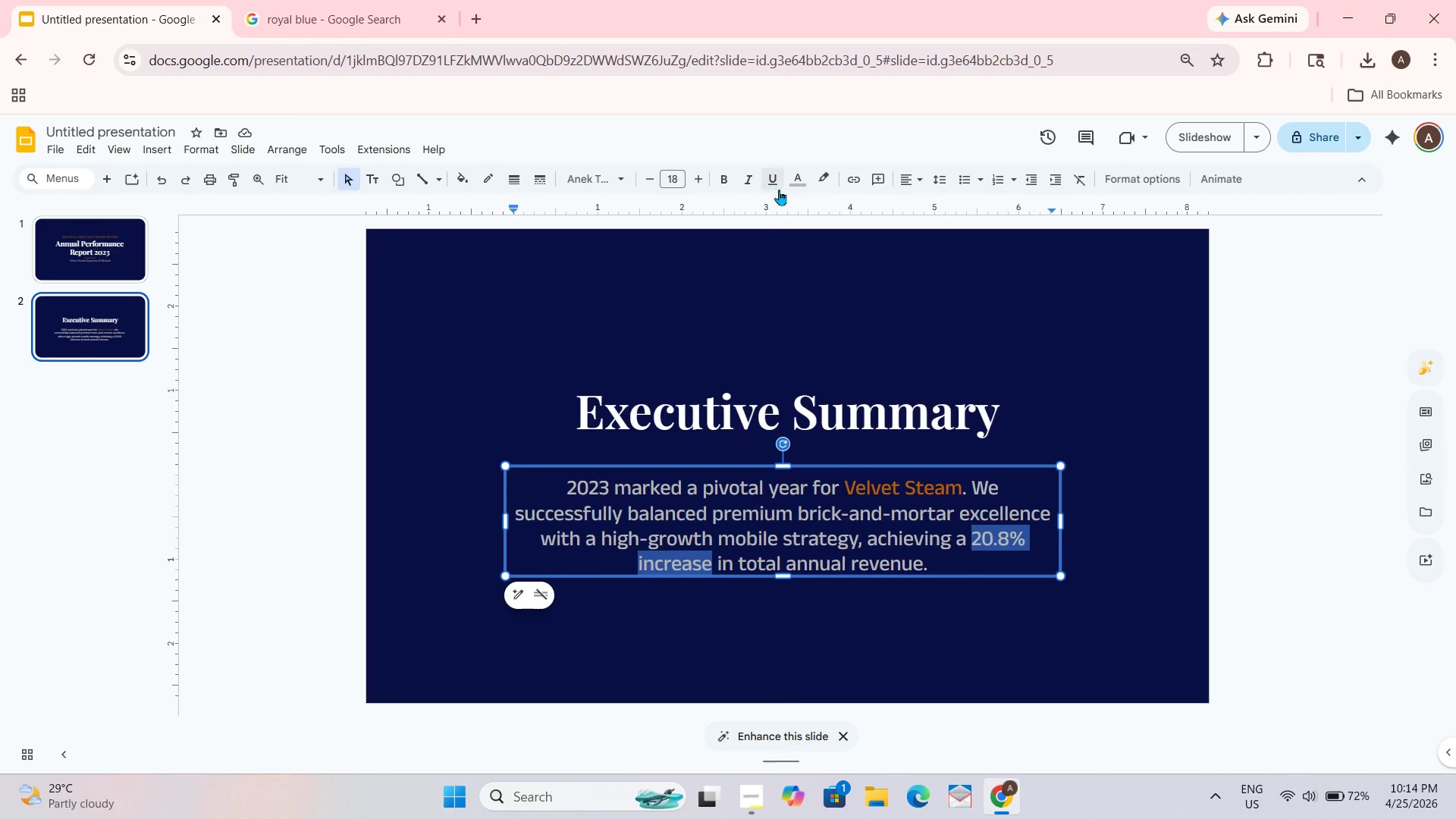 
left_click([795, 187])
 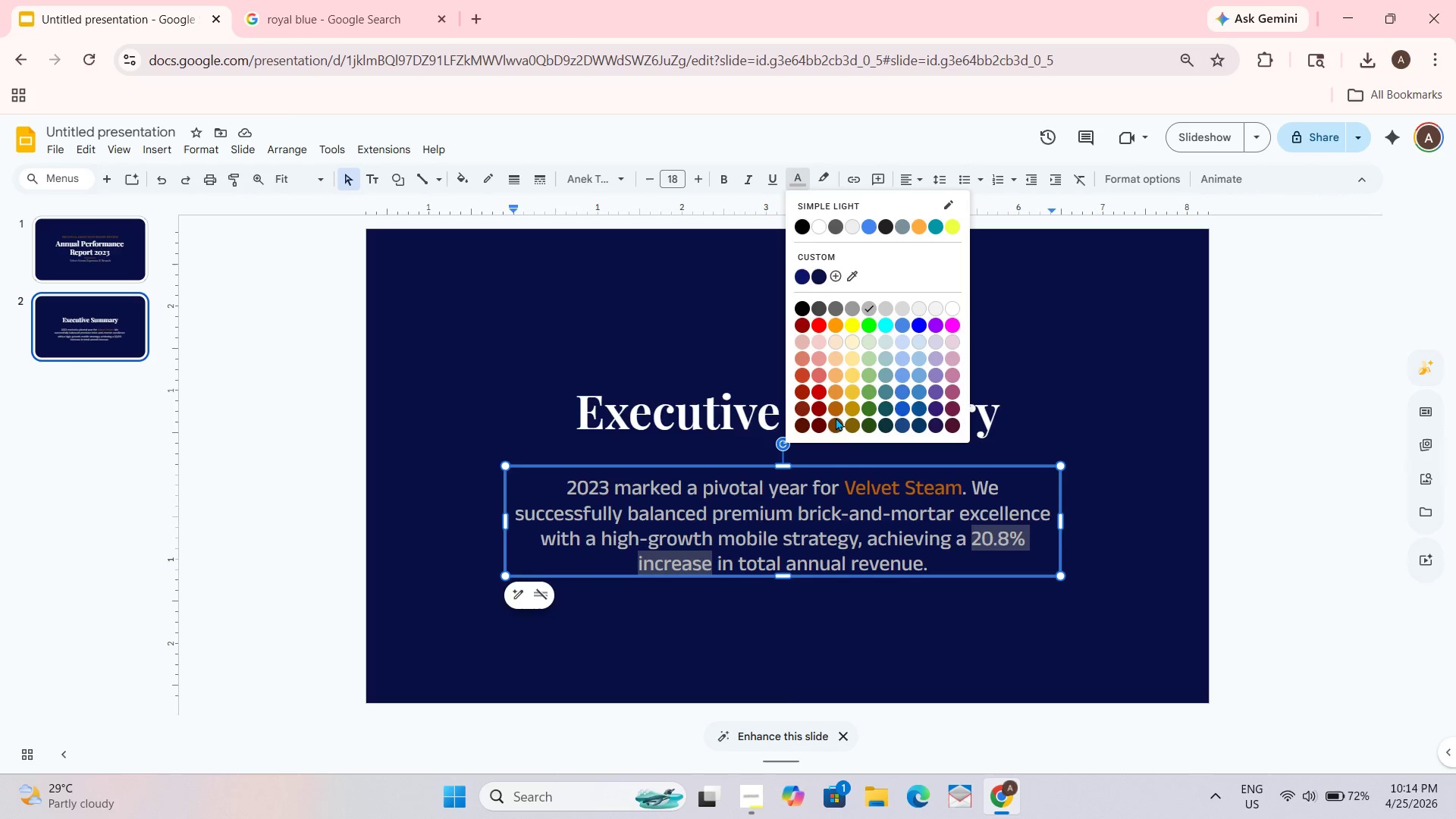 
left_click([834, 424])
 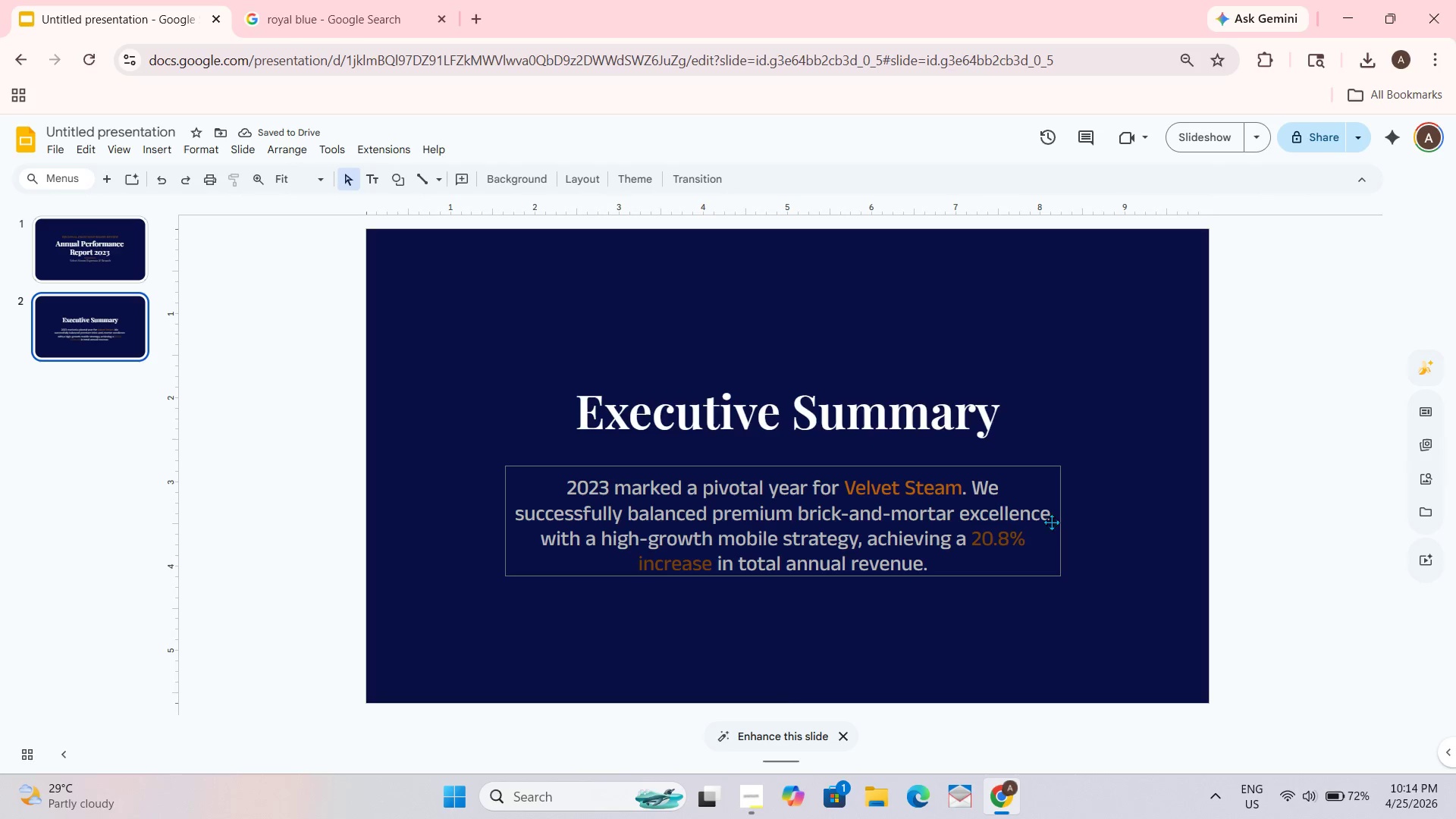 
wait(9.67)
 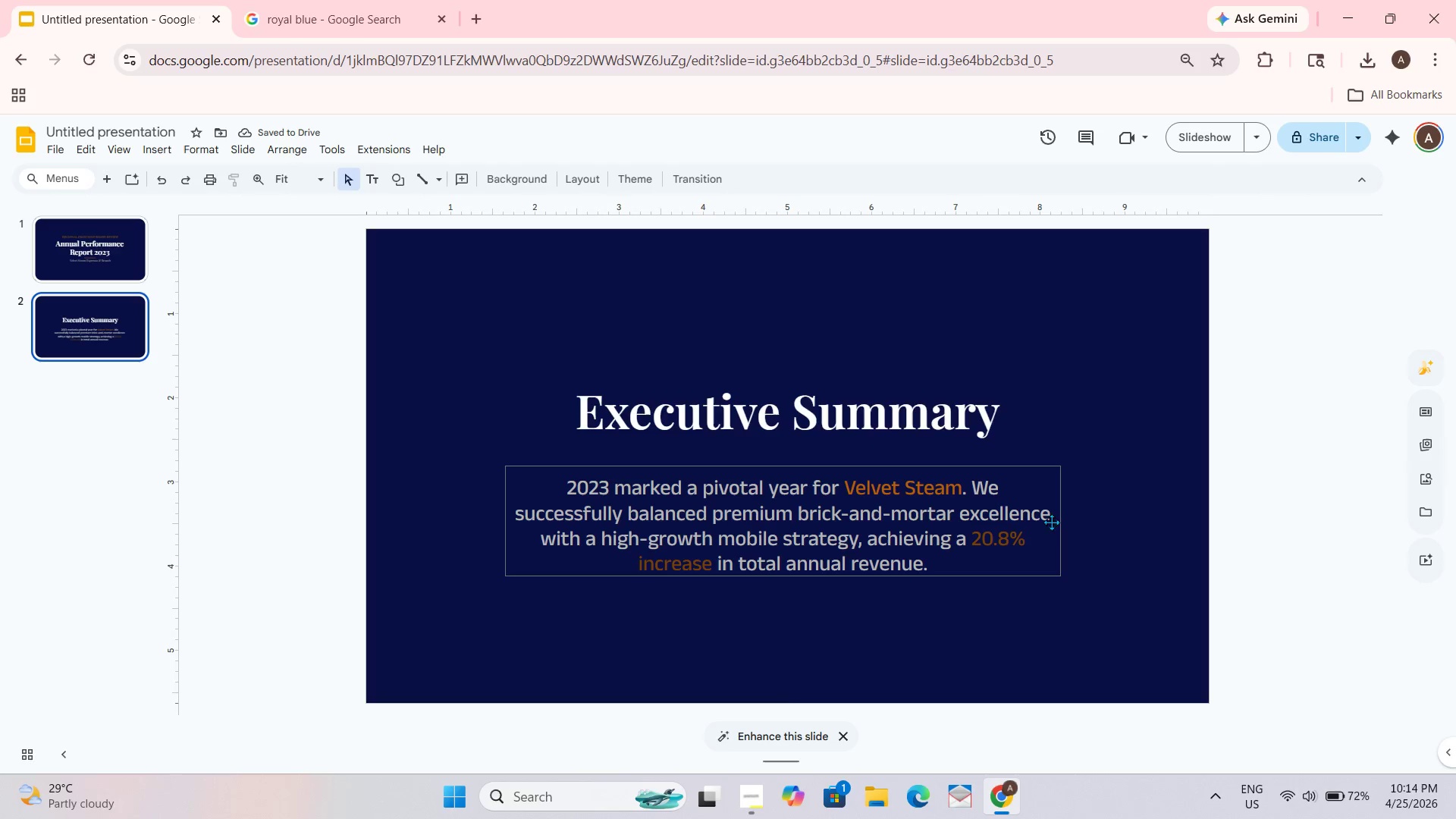 
left_click_drag(start_coordinate=[1059, 517], to_coordinate=[1090, 513])
 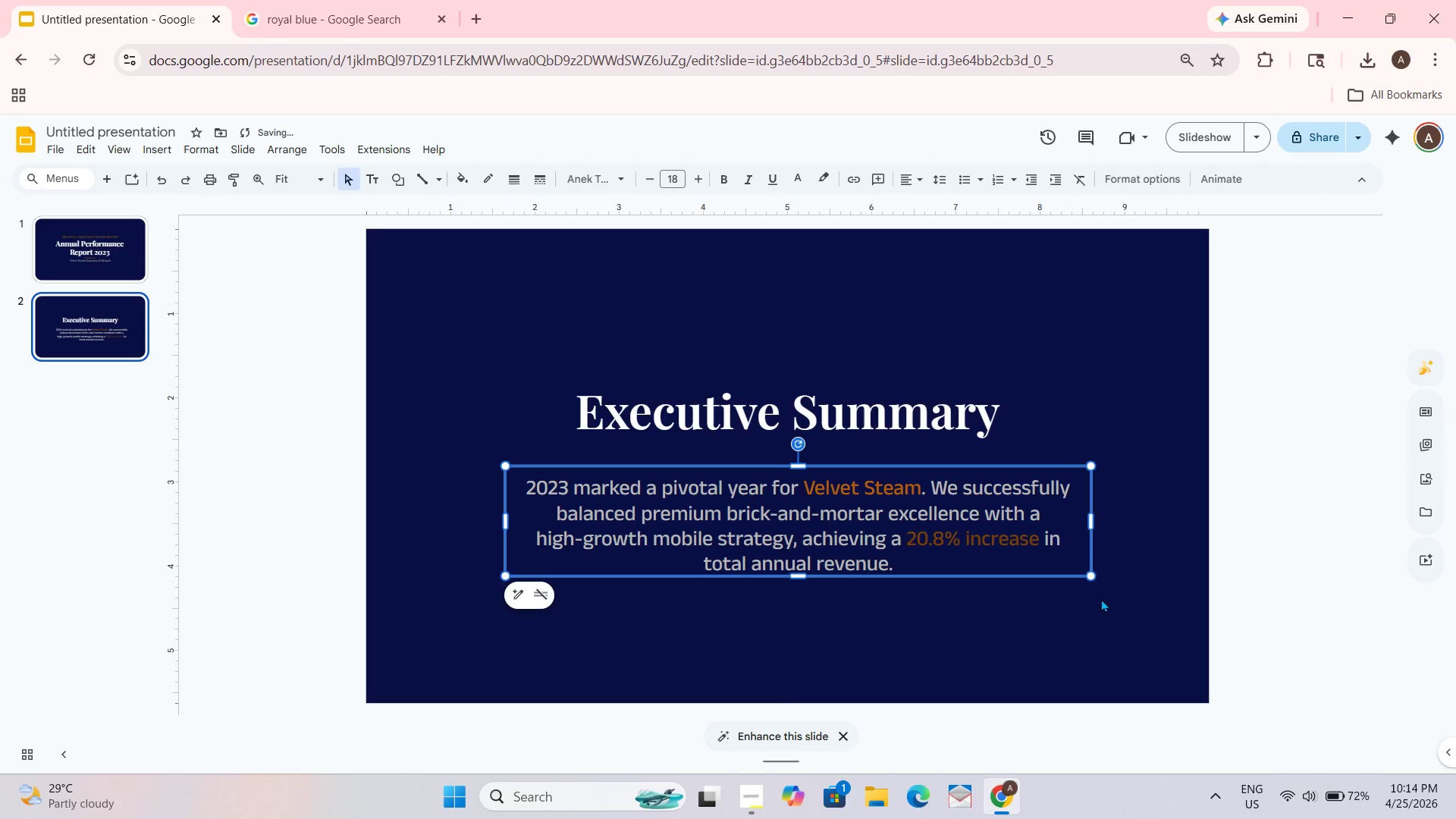 
left_click([1099, 641])
 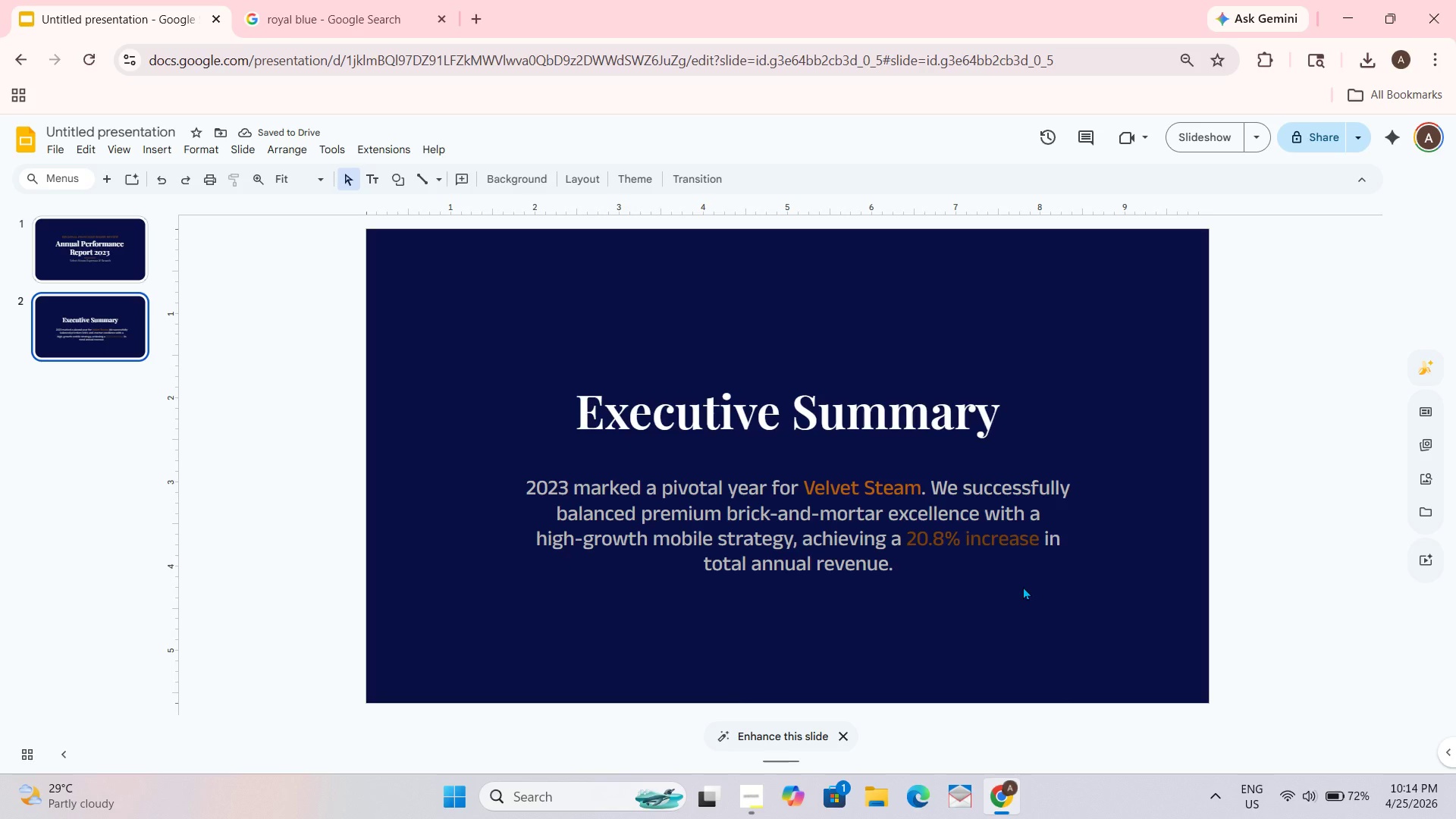 
left_click([1025, 497])
 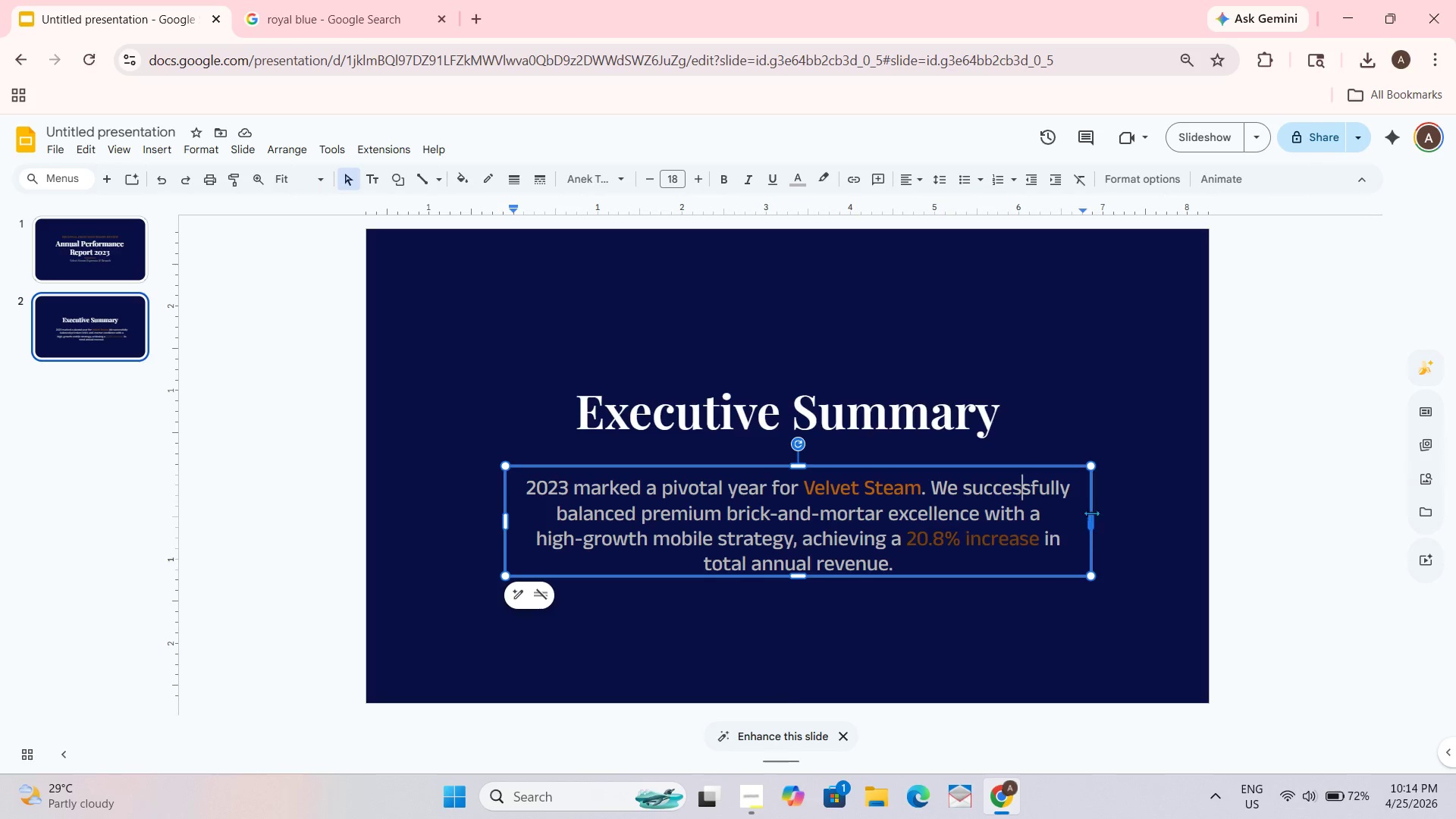 
left_click_drag(start_coordinate=[1093, 519], to_coordinate=[1106, 516])
 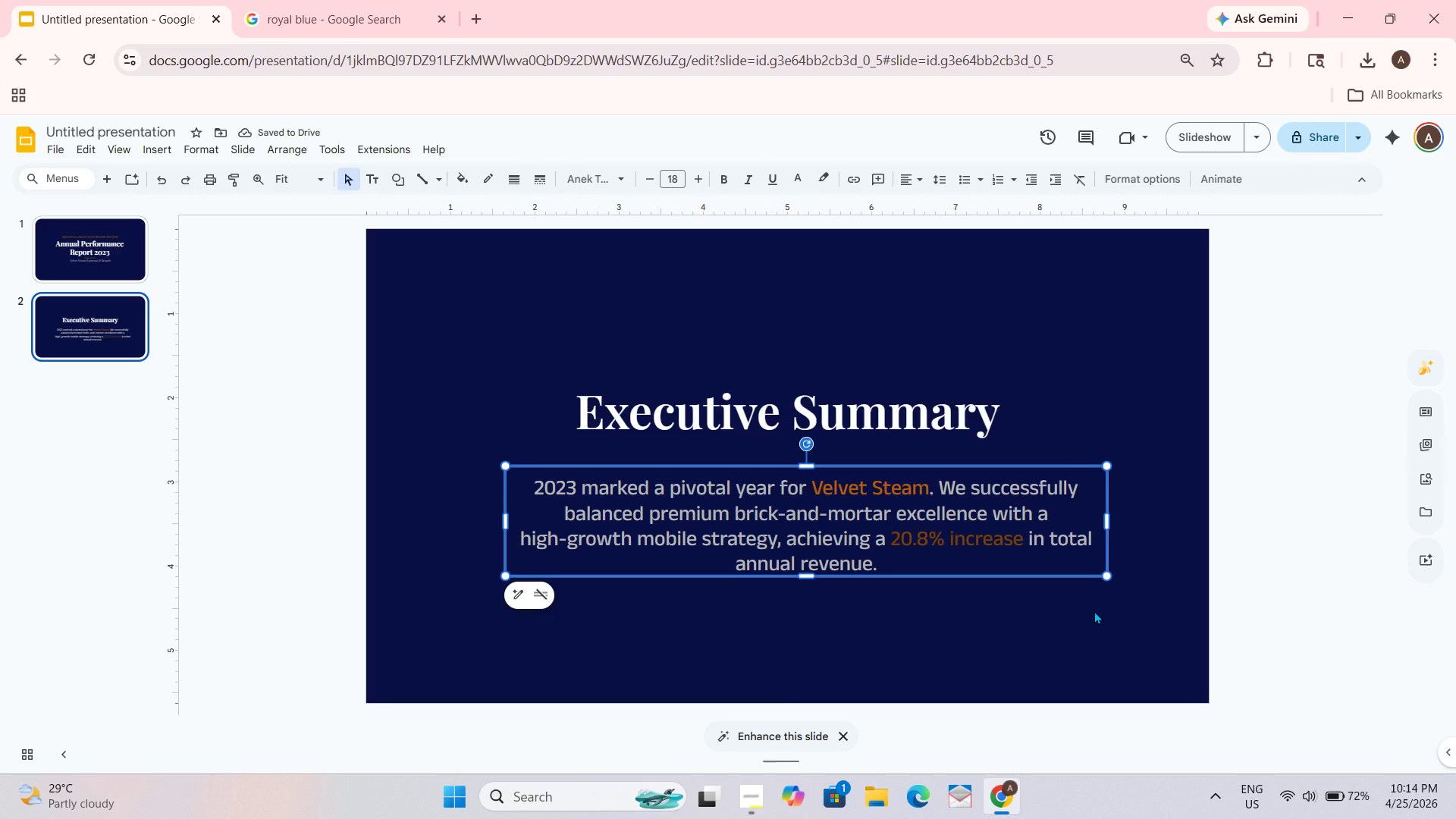 
wait(5.19)
 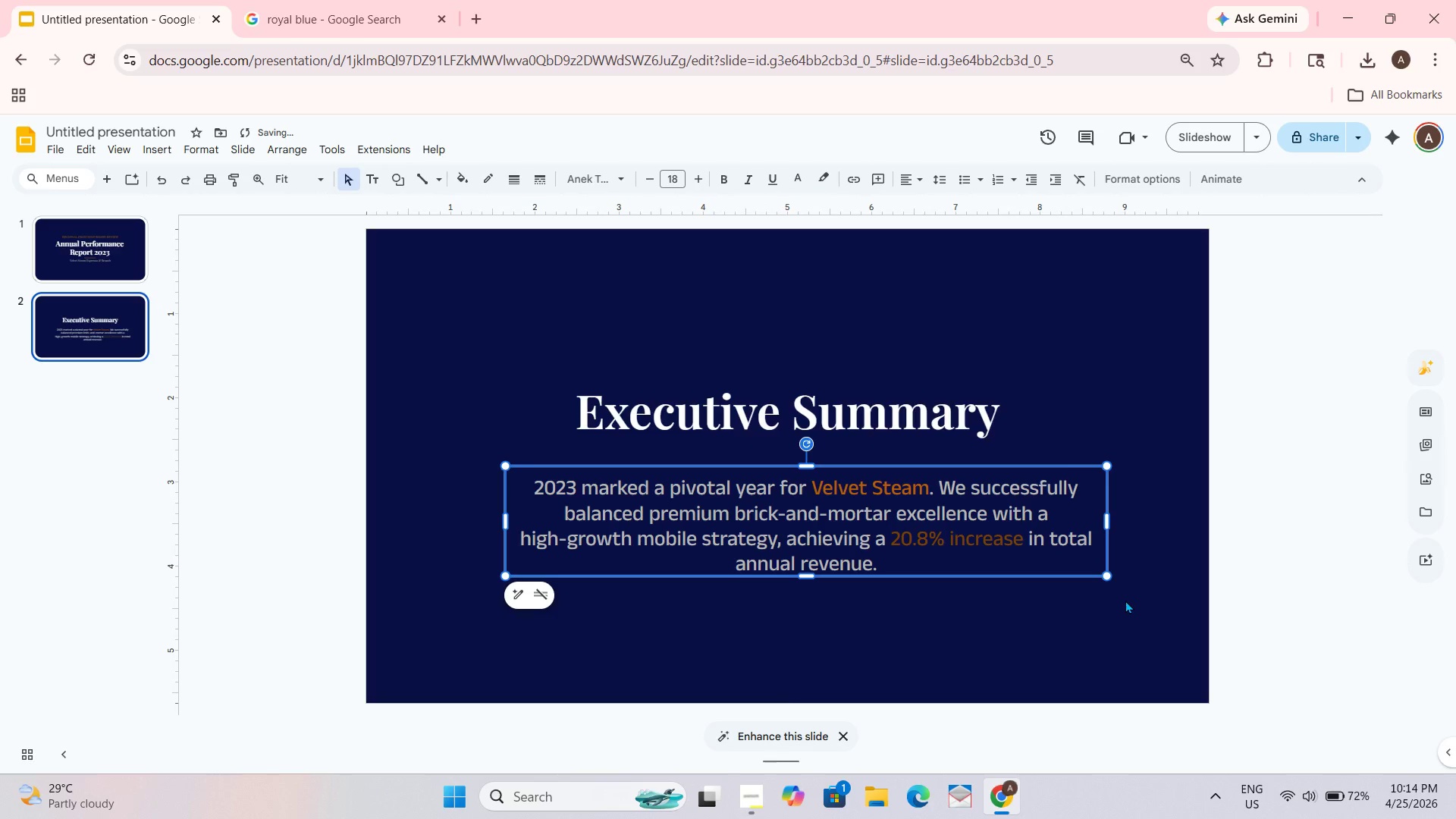 
left_click_drag(start_coordinate=[1107, 526], to_coordinate=[1097, 519])
 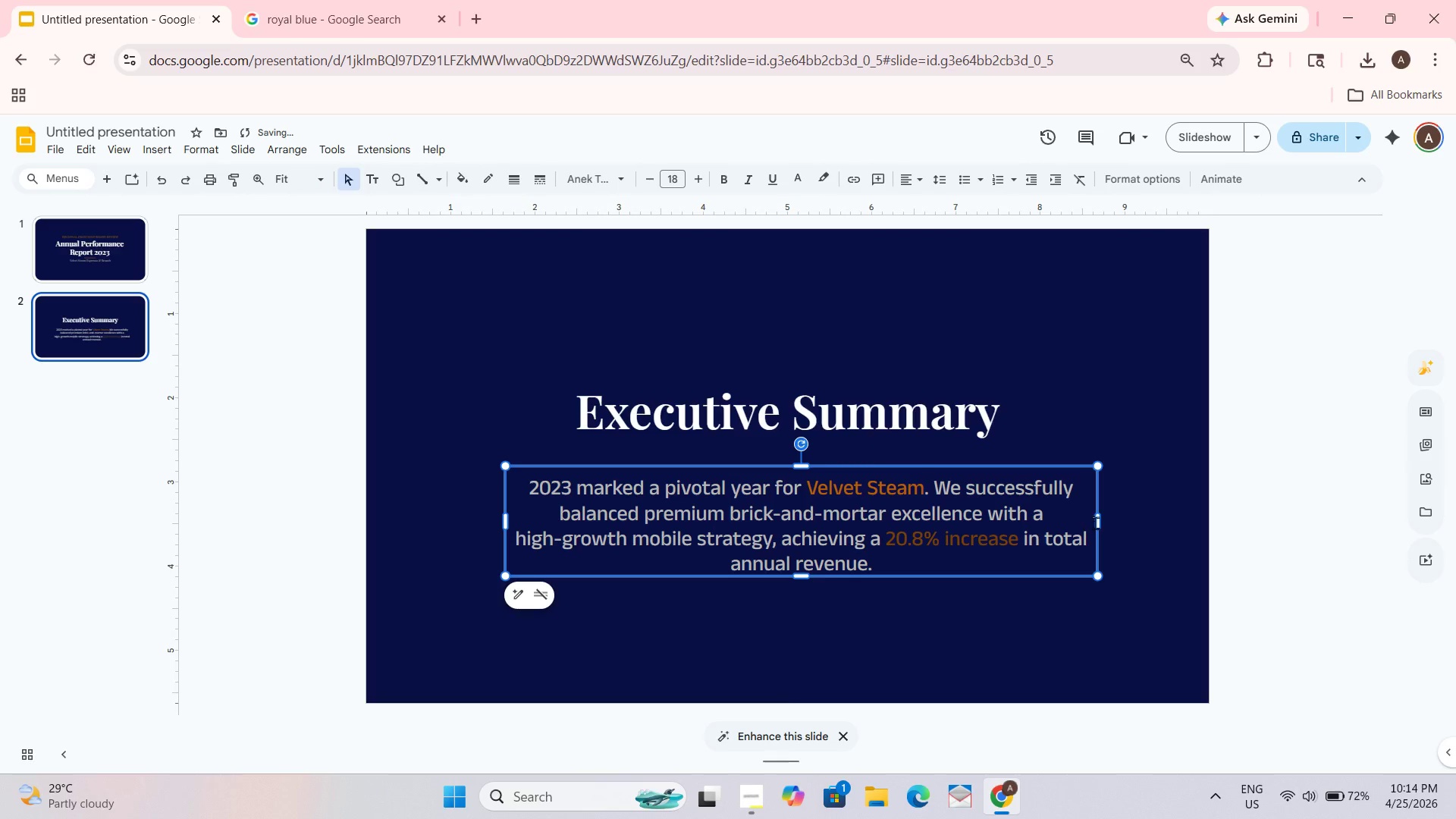 
left_click_drag(start_coordinate=[1097, 522], to_coordinate=[1093, 519])
 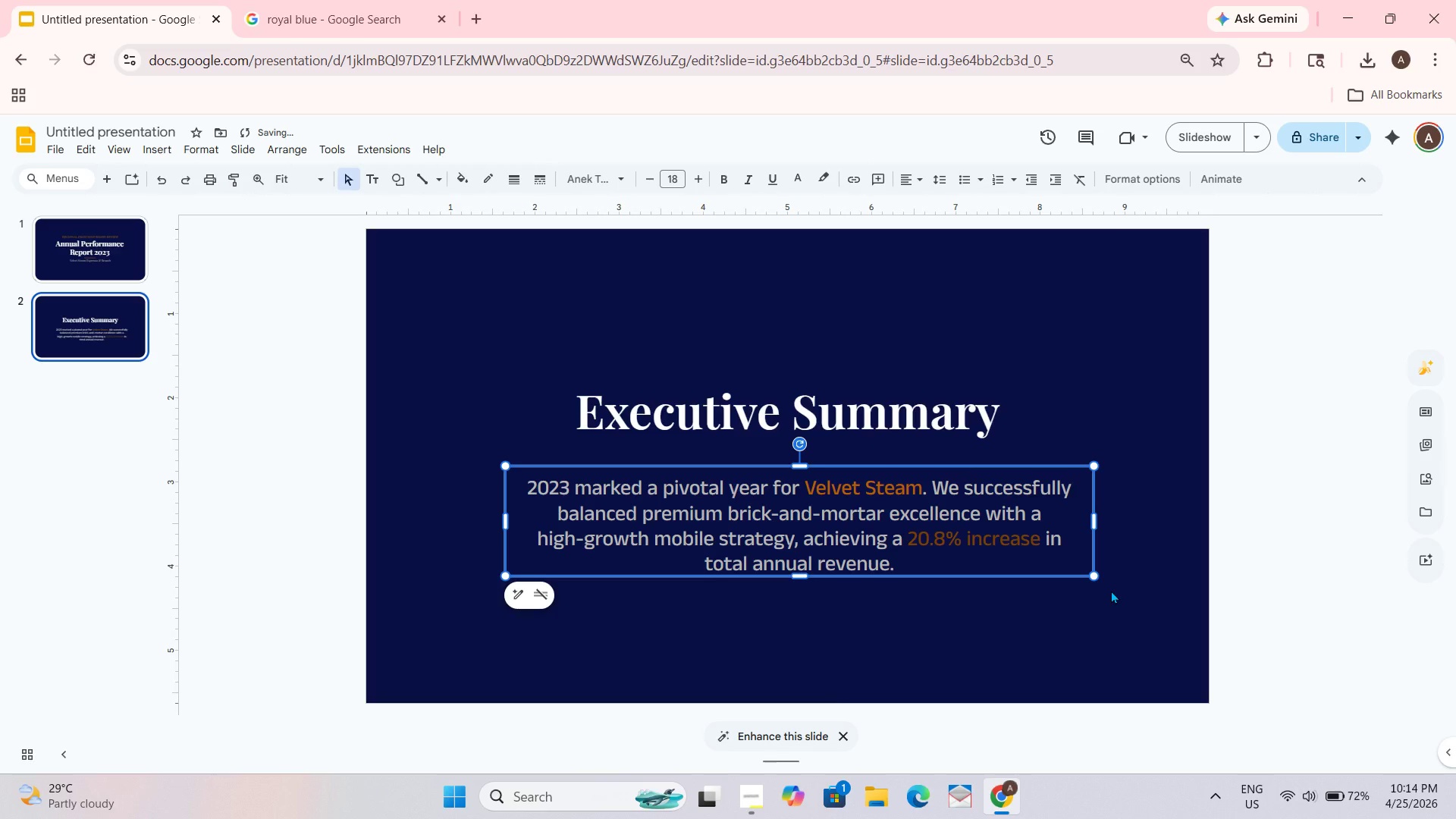 
left_click([1111, 590])
 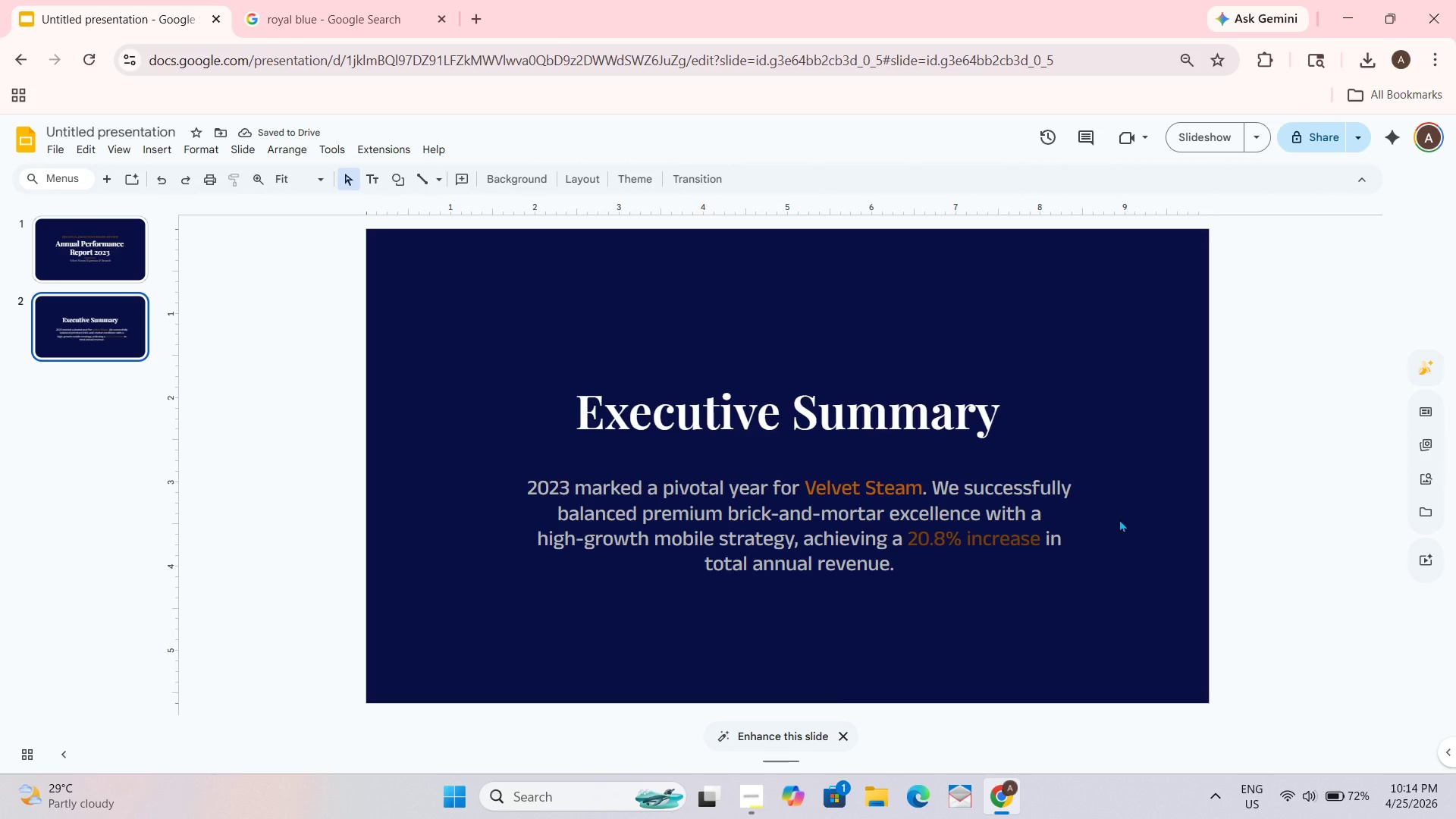 
left_click([1033, 511])
 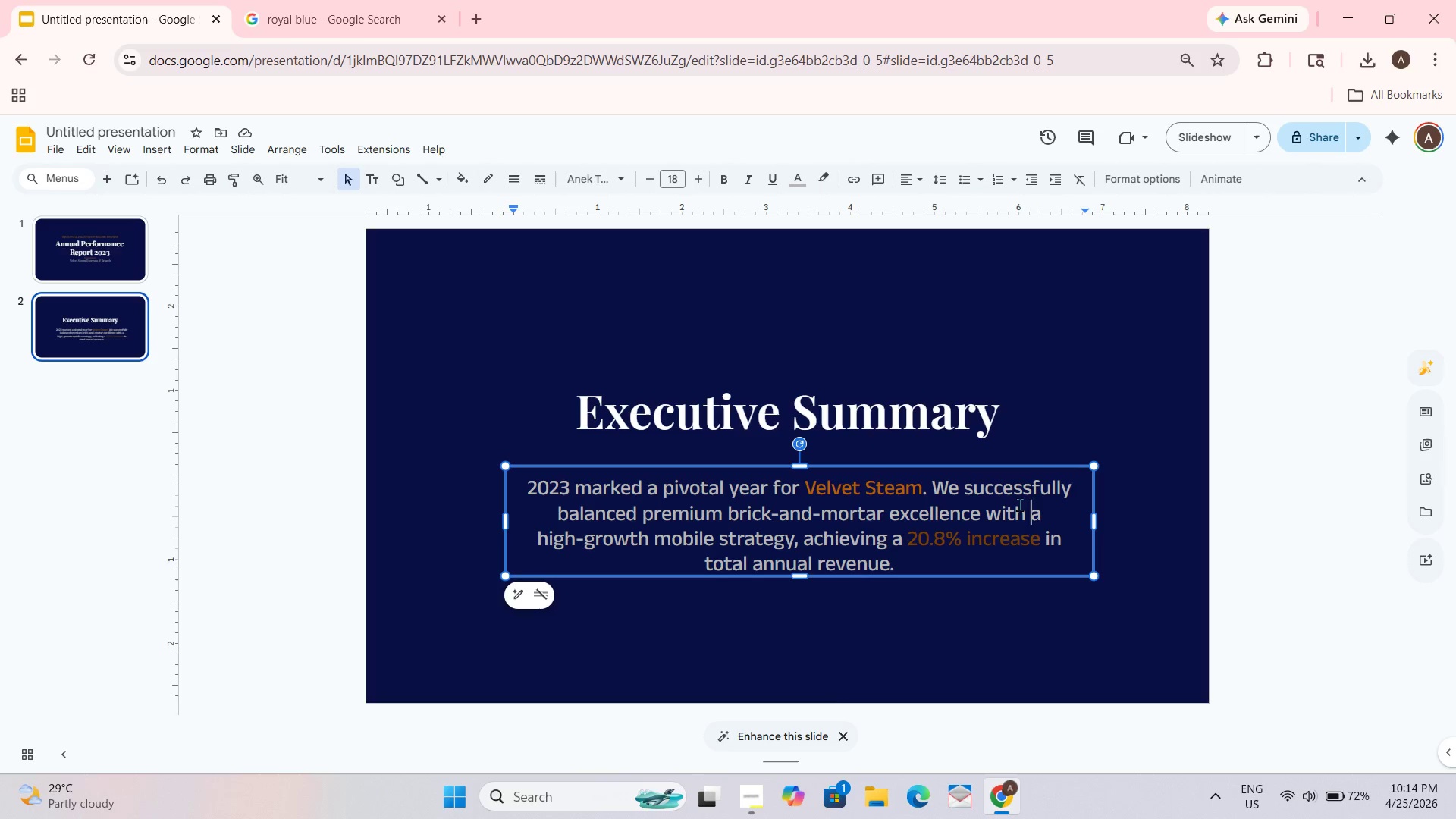 
key(Control+A)
 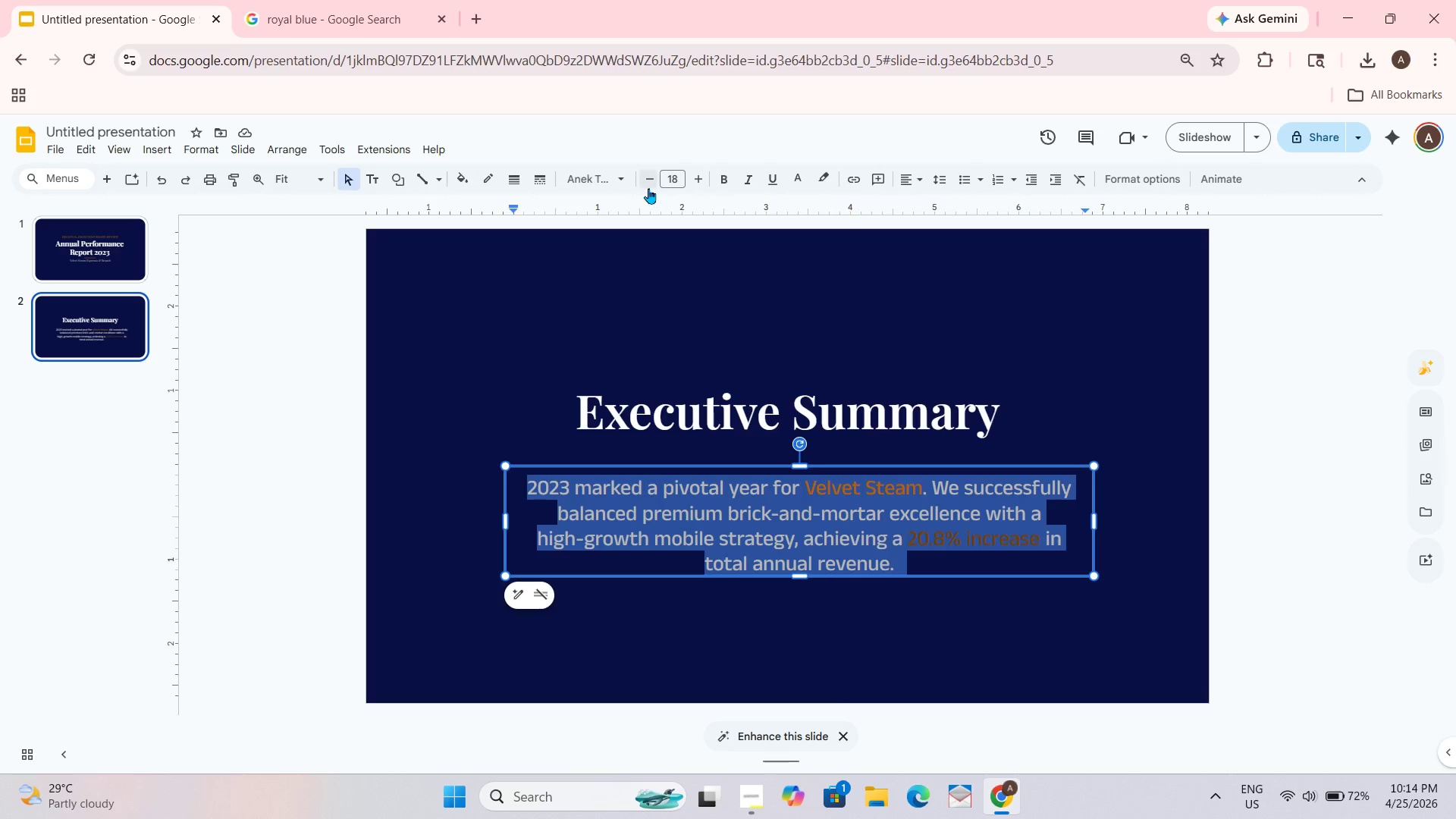 
left_click([645, 177])
 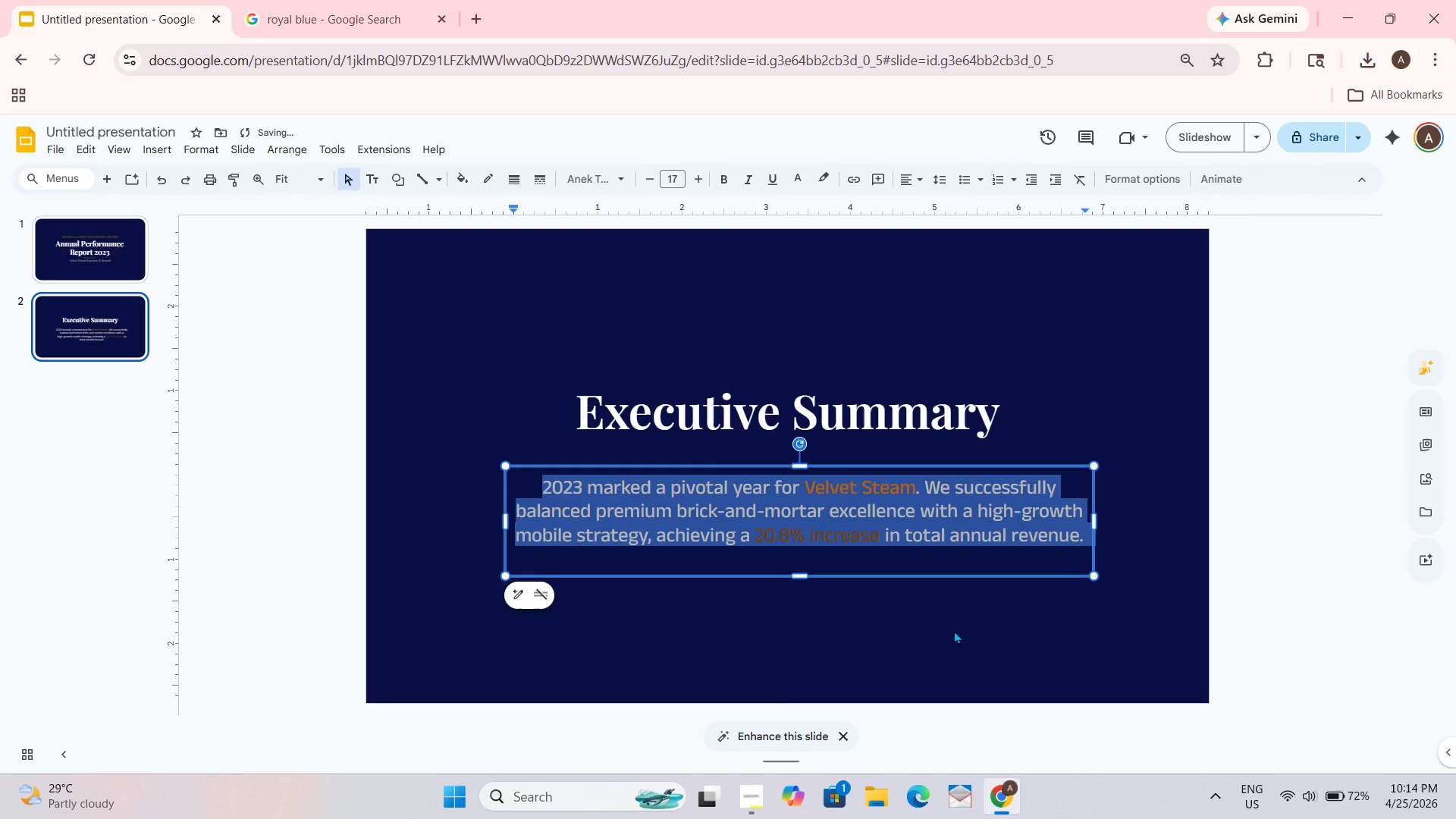 
left_click([954, 629])
 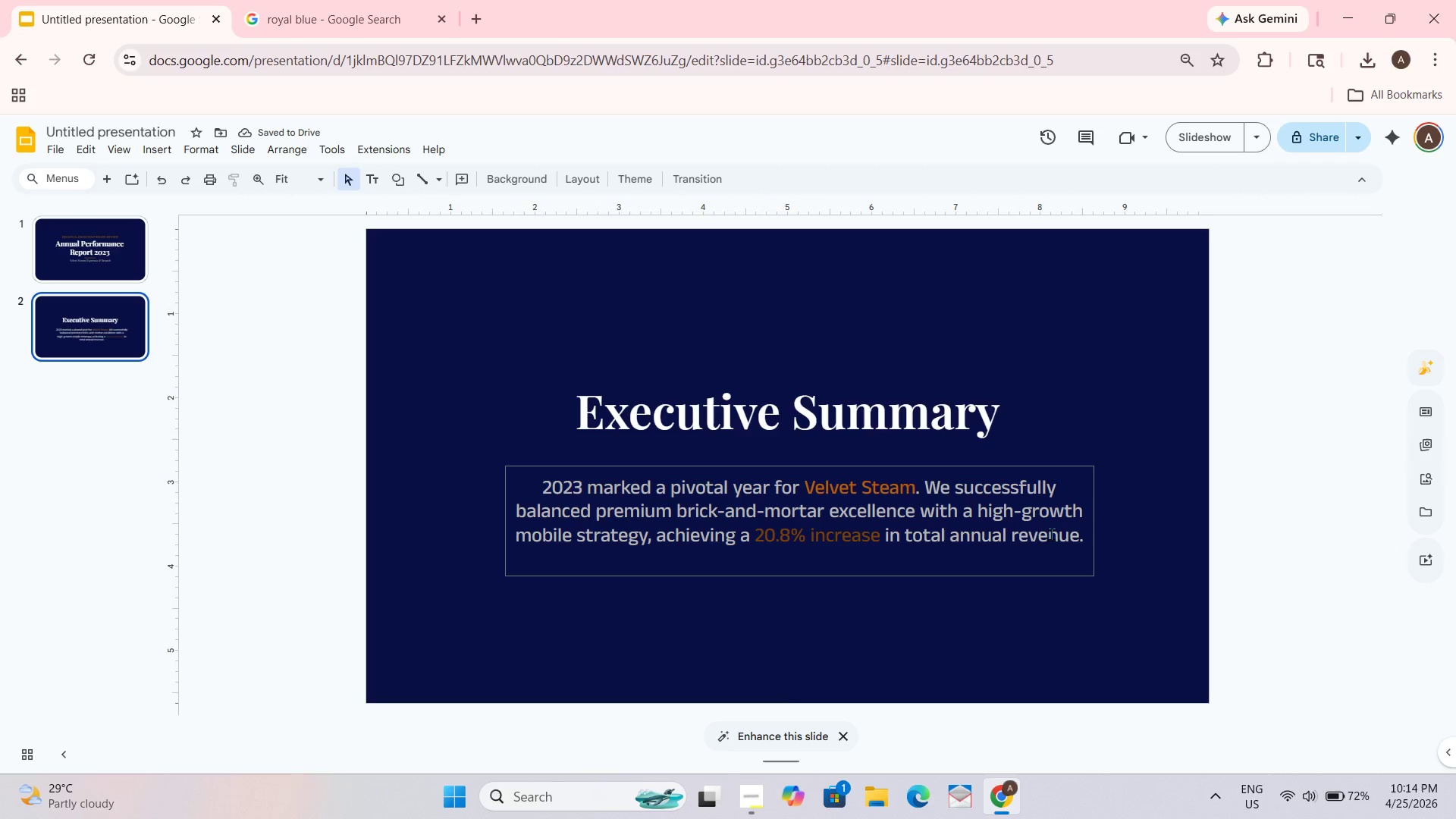 
left_click([1051, 534])
 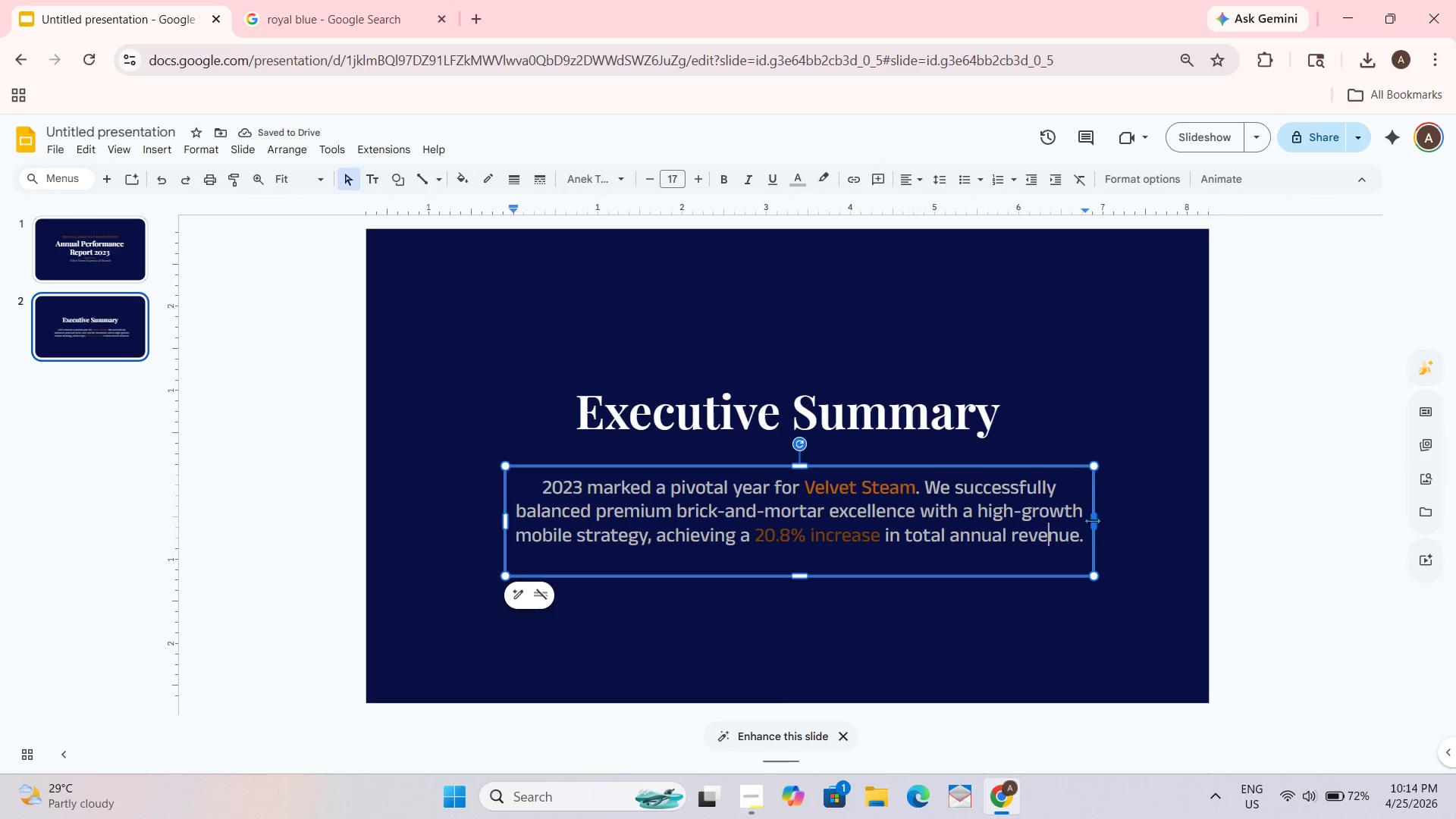 
left_click_drag(start_coordinate=[1094, 517], to_coordinate=[1043, 517])
 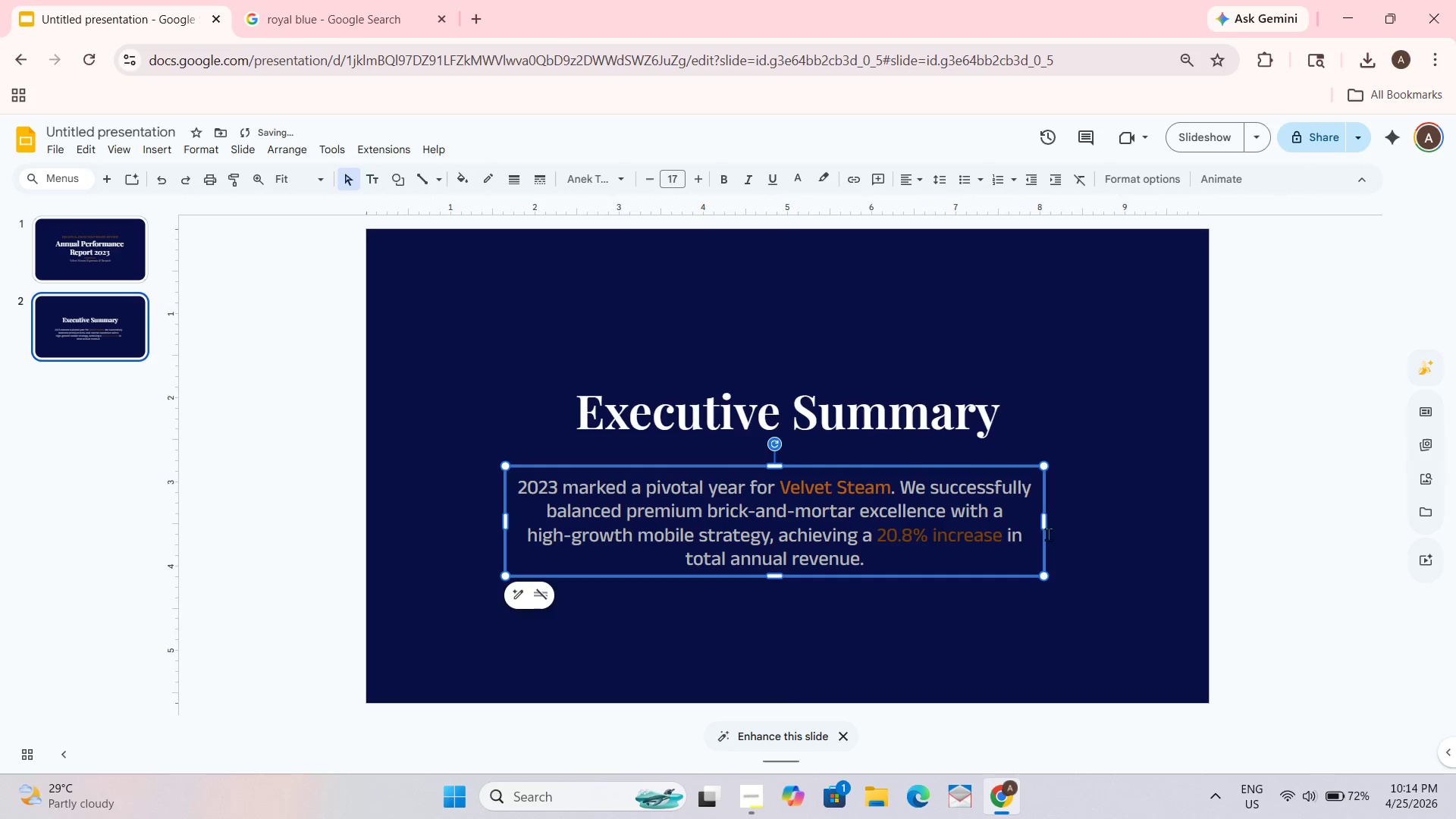 
left_click_drag(start_coordinate=[1042, 525], to_coordinate=[1047, 526])
 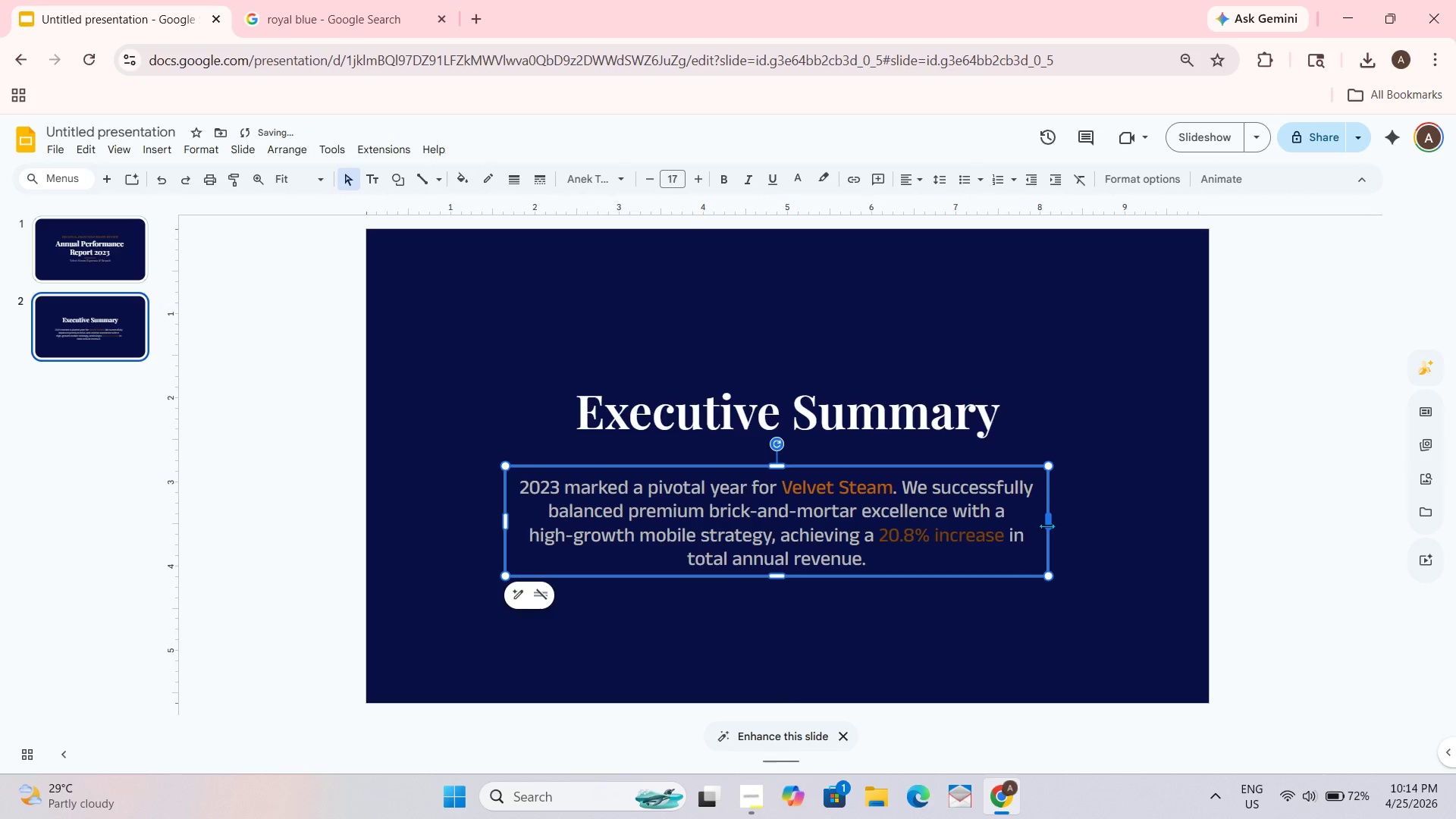 
left_click([1046, 526])
 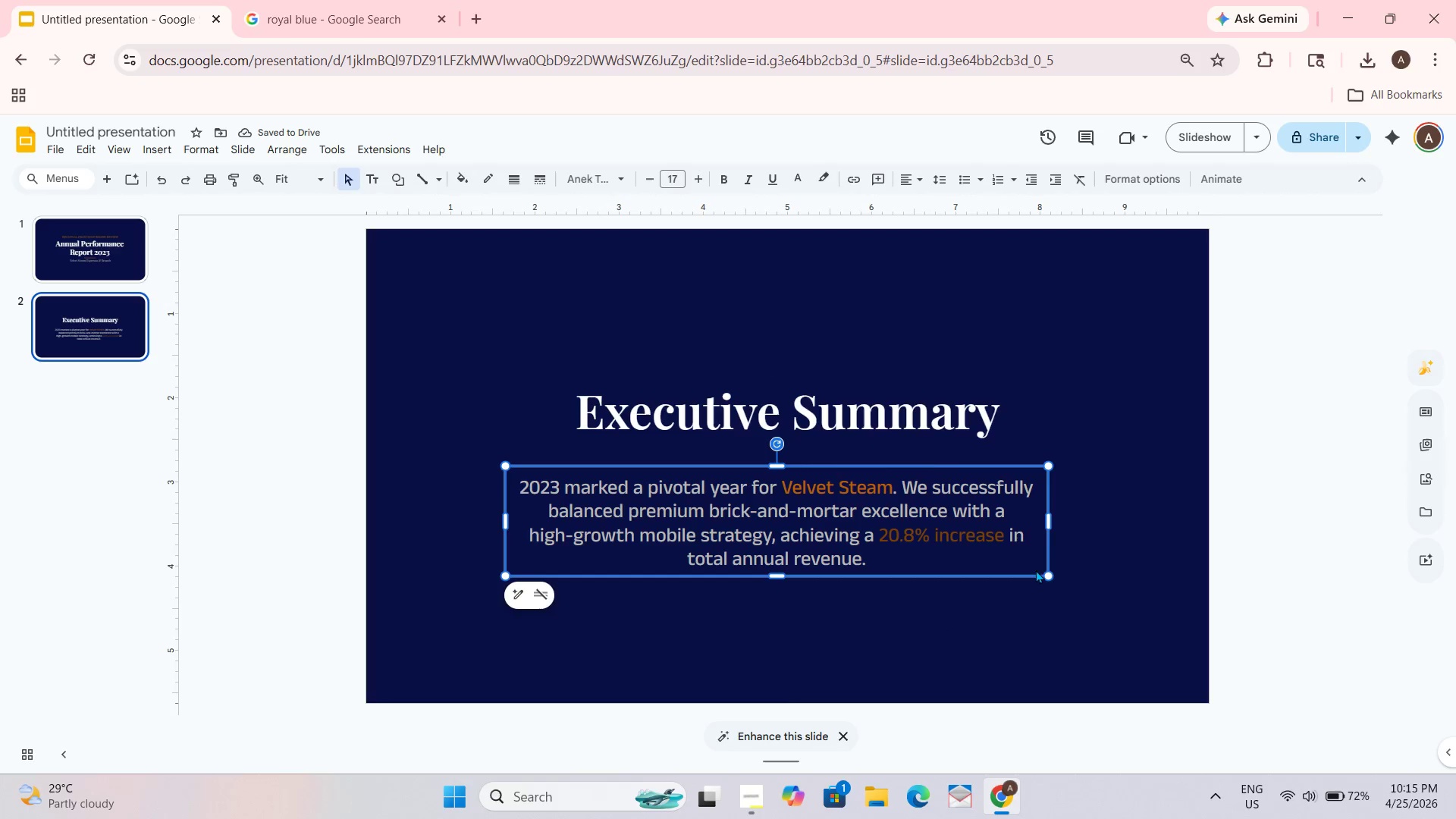 
left_click([1141, 551])
 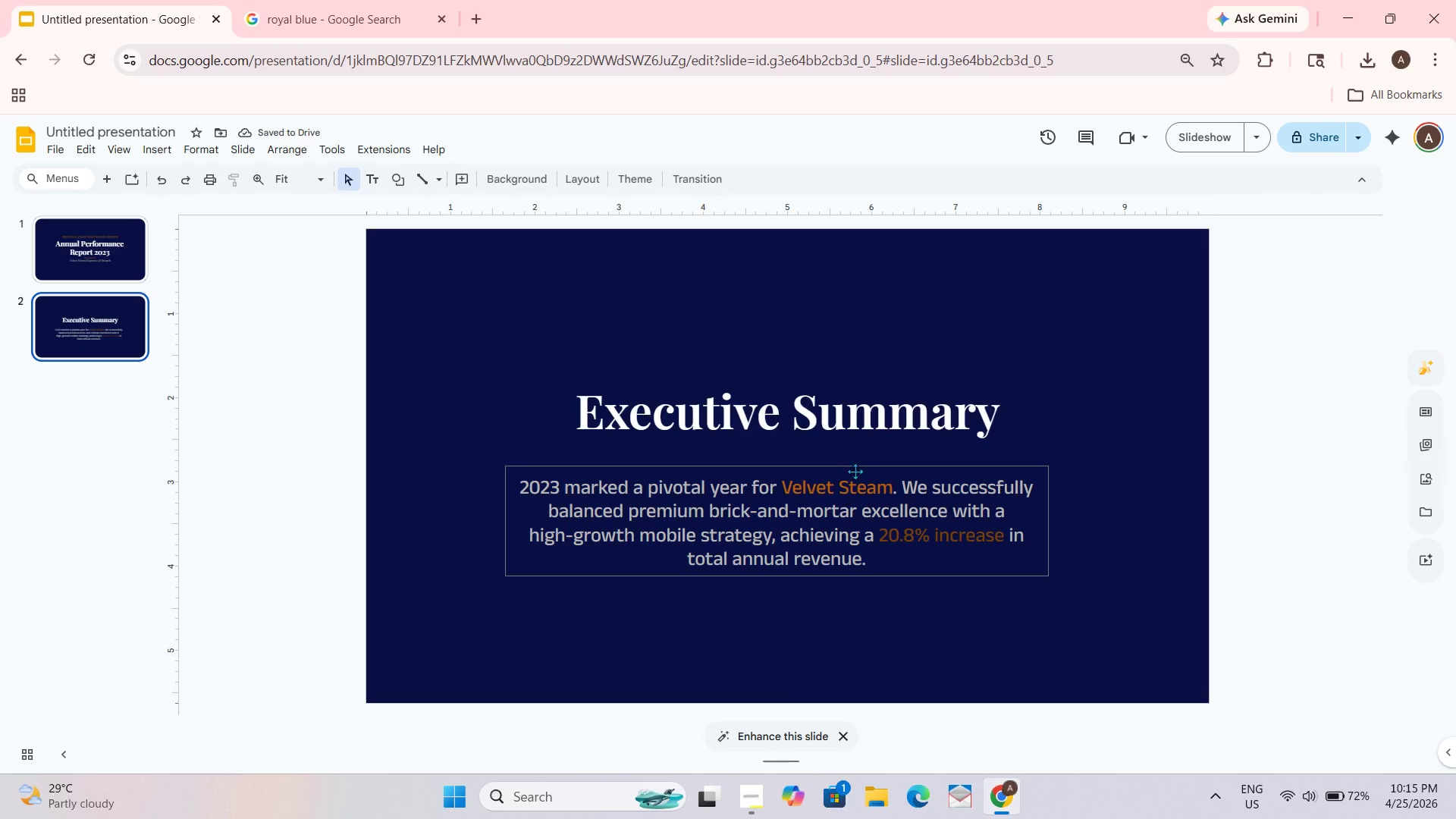 
left_click_drag(start_coordinate=[855, 467], to_coordinate=[858, 500])
 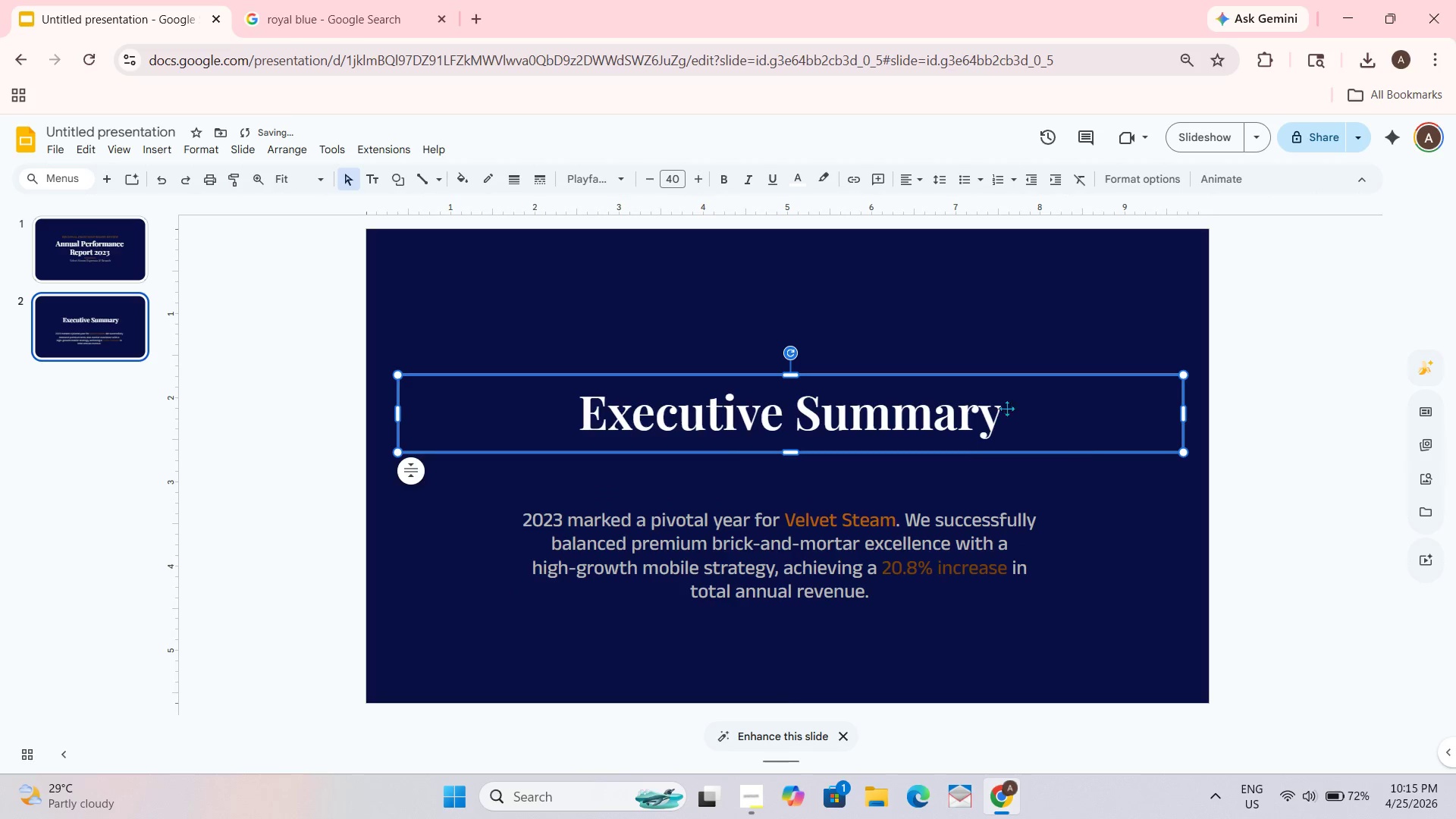 
left_click([927, 526])
 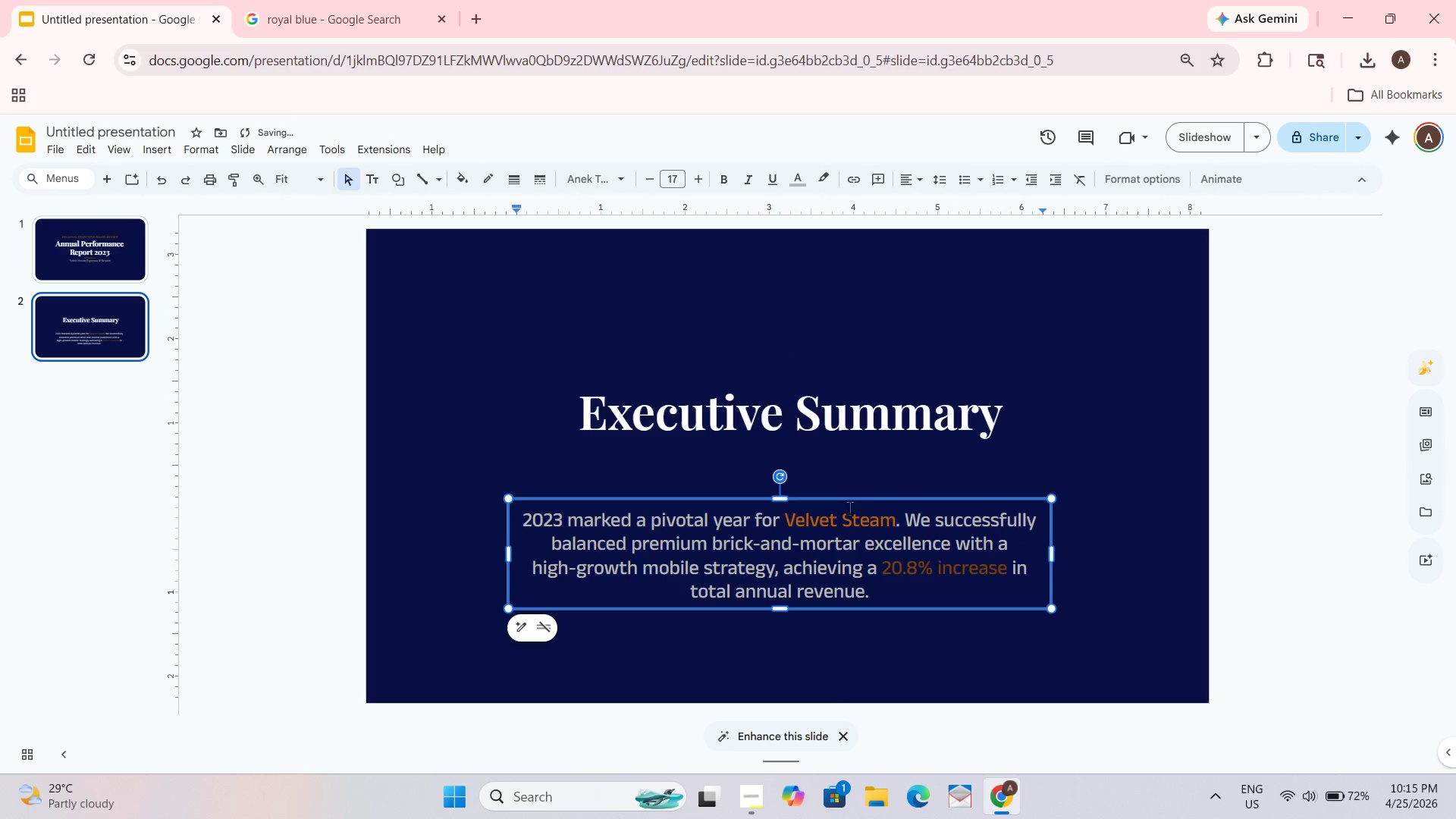 
left_click_drag(start_coordinate=[850, 504], to_coordinate=[857, 452])
 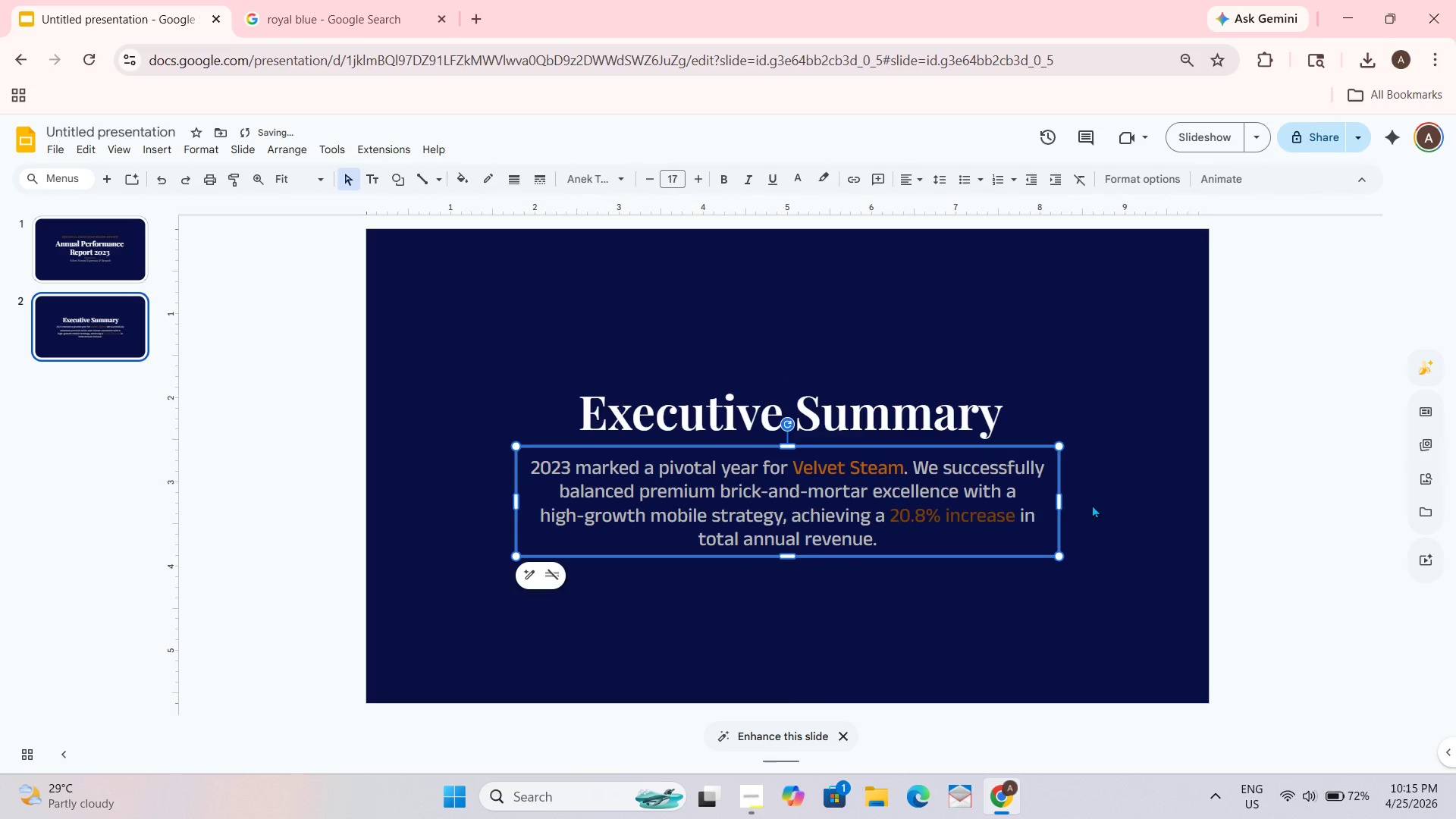 
left_click([1092, 504])
 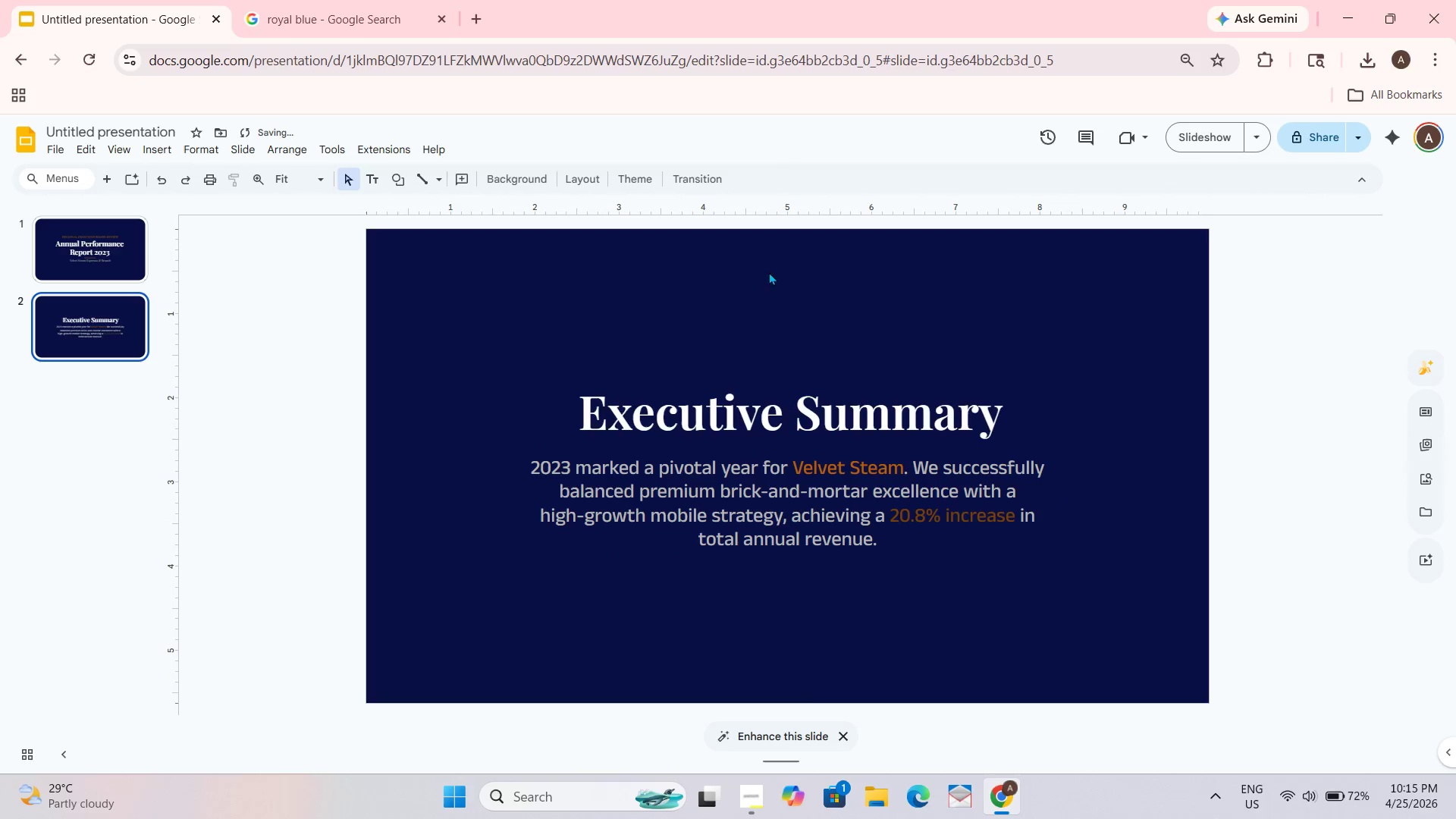 
left_click_drag(start_coordinate=[607, 331], to_coordinate=[791, 634])
 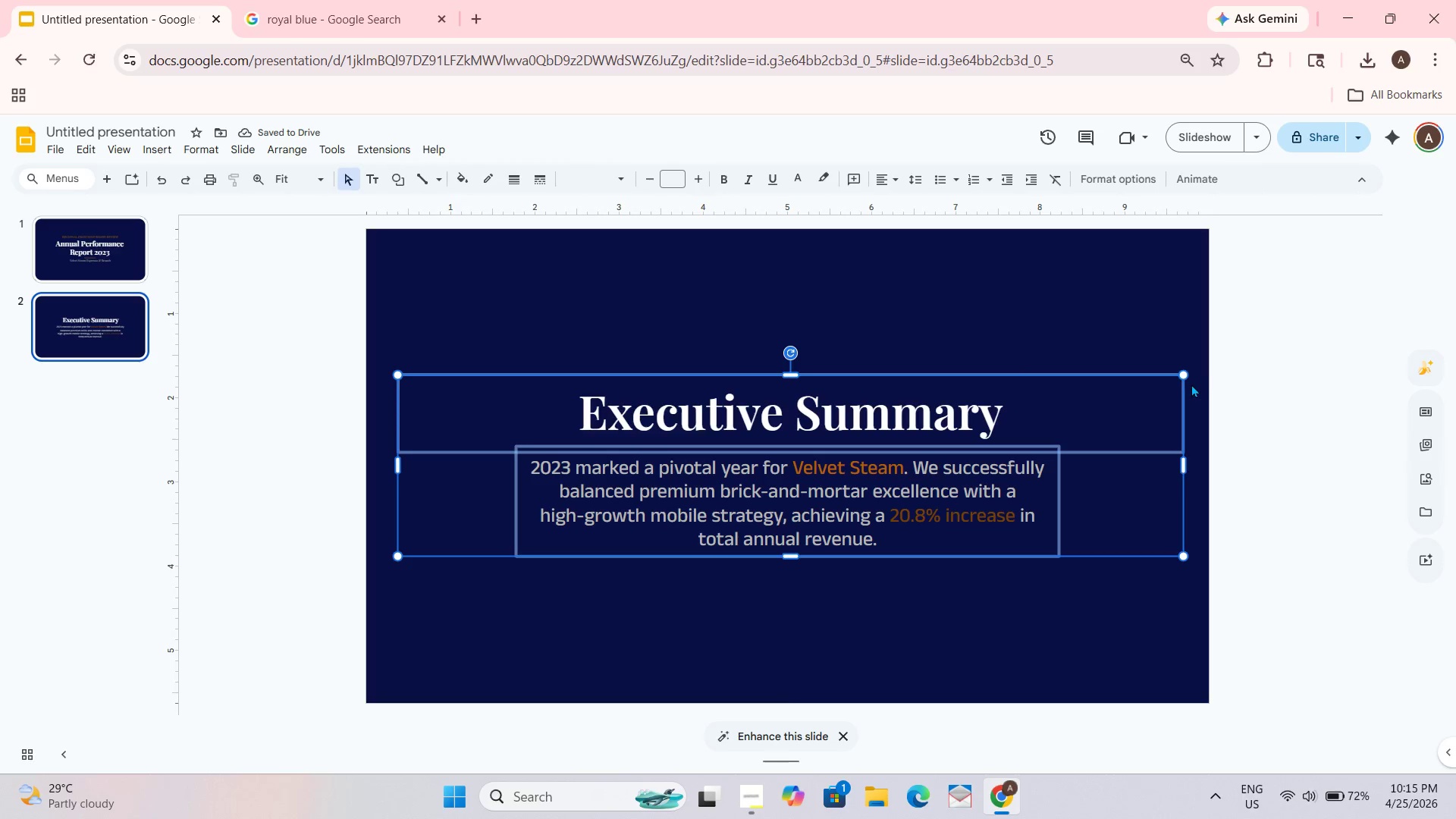 
left_click_drag(start_coordinate=[1186, 376], to_coordinate=[1188, 363])
 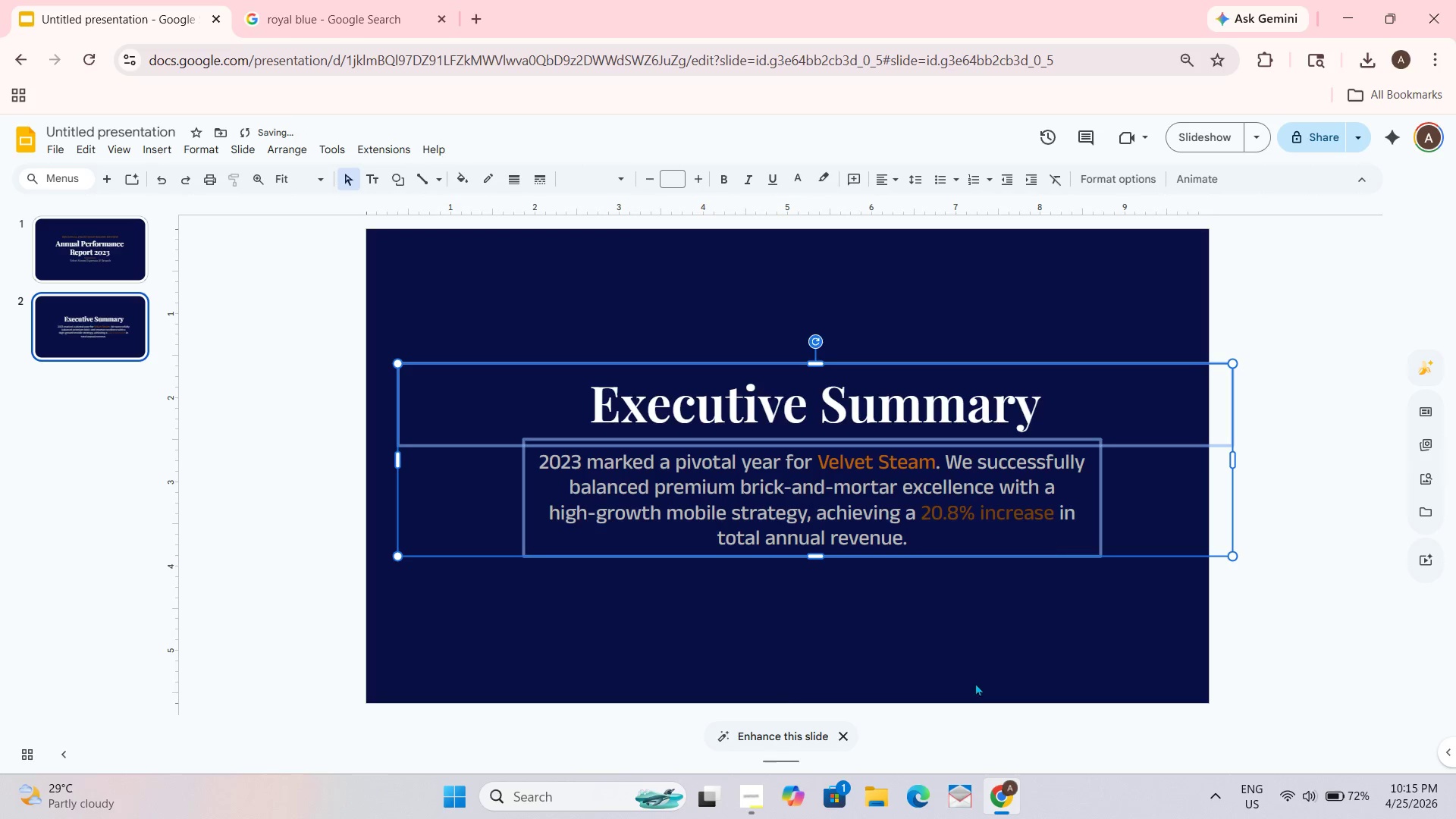 
left_click_drag(start_coordinate=[974, 683], to_coordinate=[974, 676])
 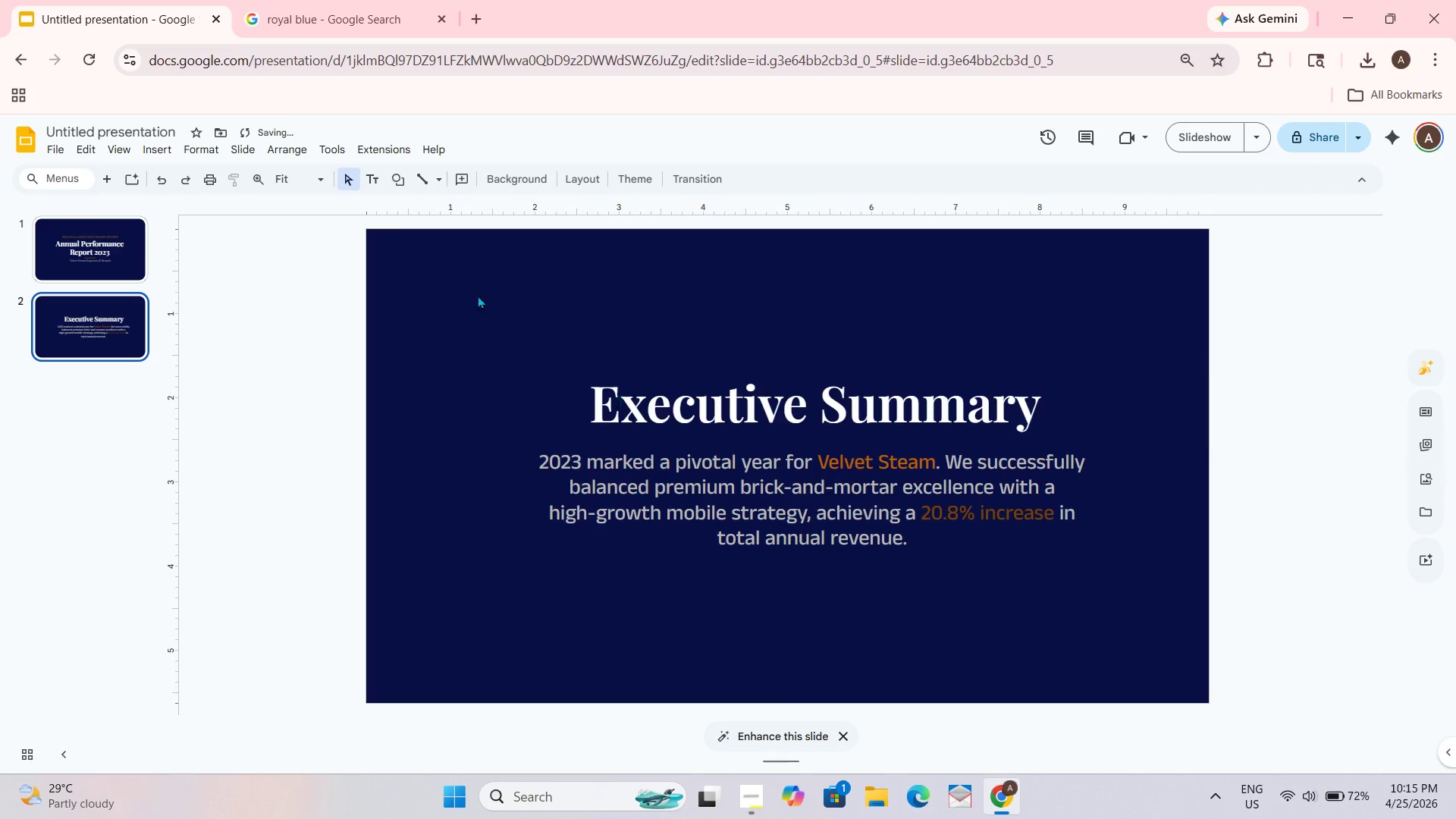 
left_click_drag(start_coordinate=[495, 282], to_coordinate=[842, 616])
 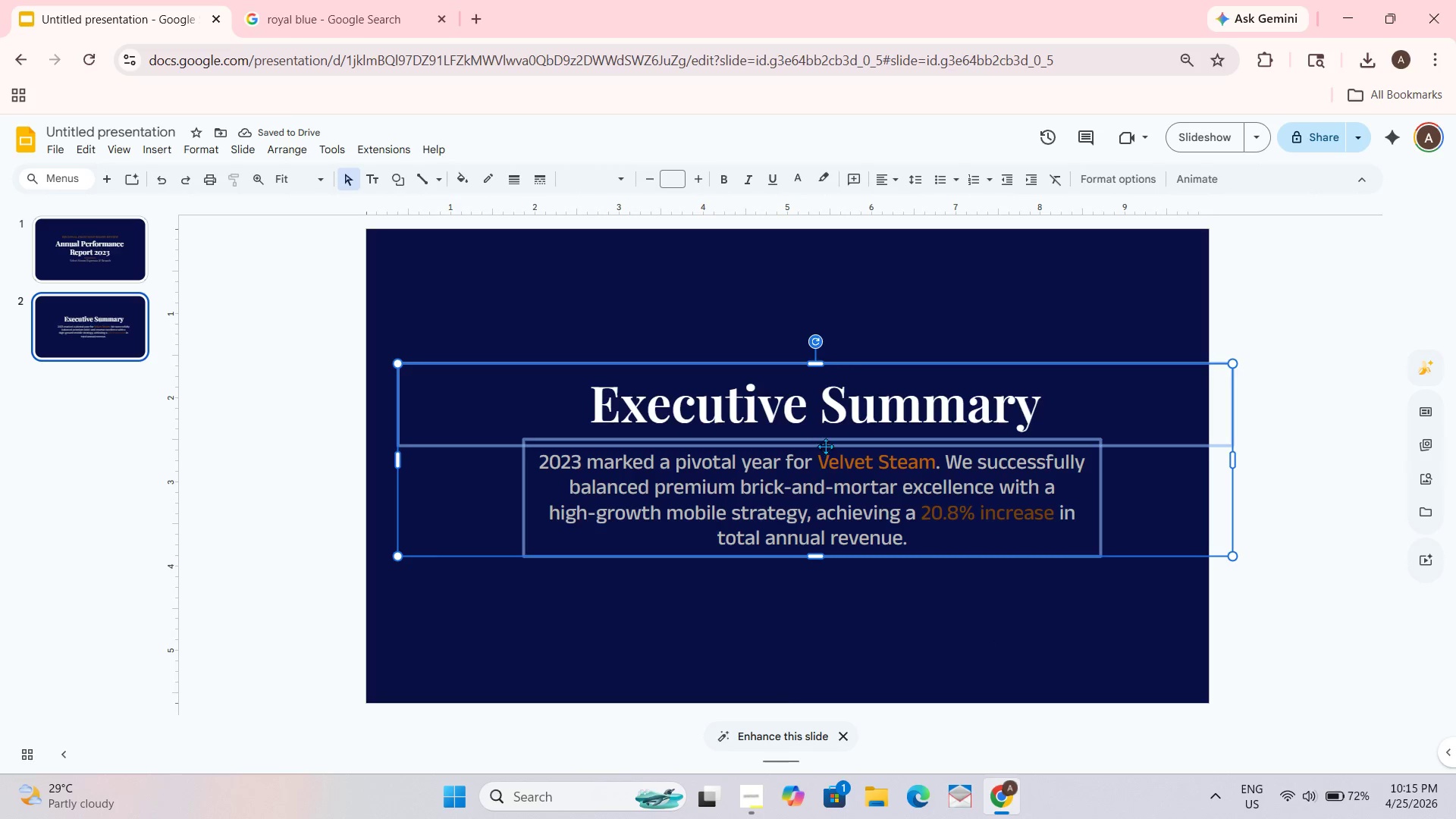 
left_click_drag(start_coordinate=[824, 446], to_coordinate=[799, 442])
 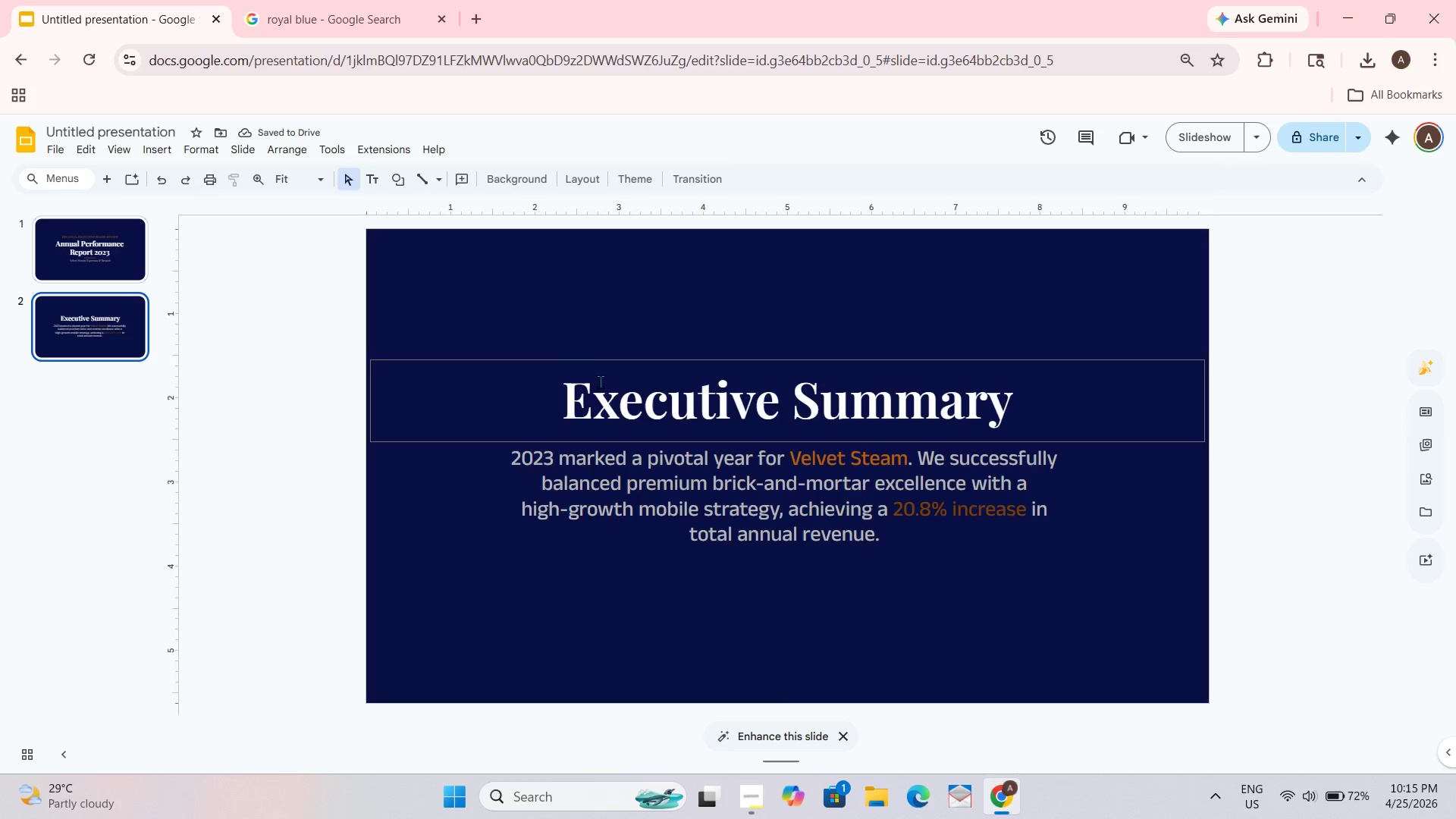 
left_click_drag(start_coordinate=[504, 326], to_coordinate=[1109, 610])
 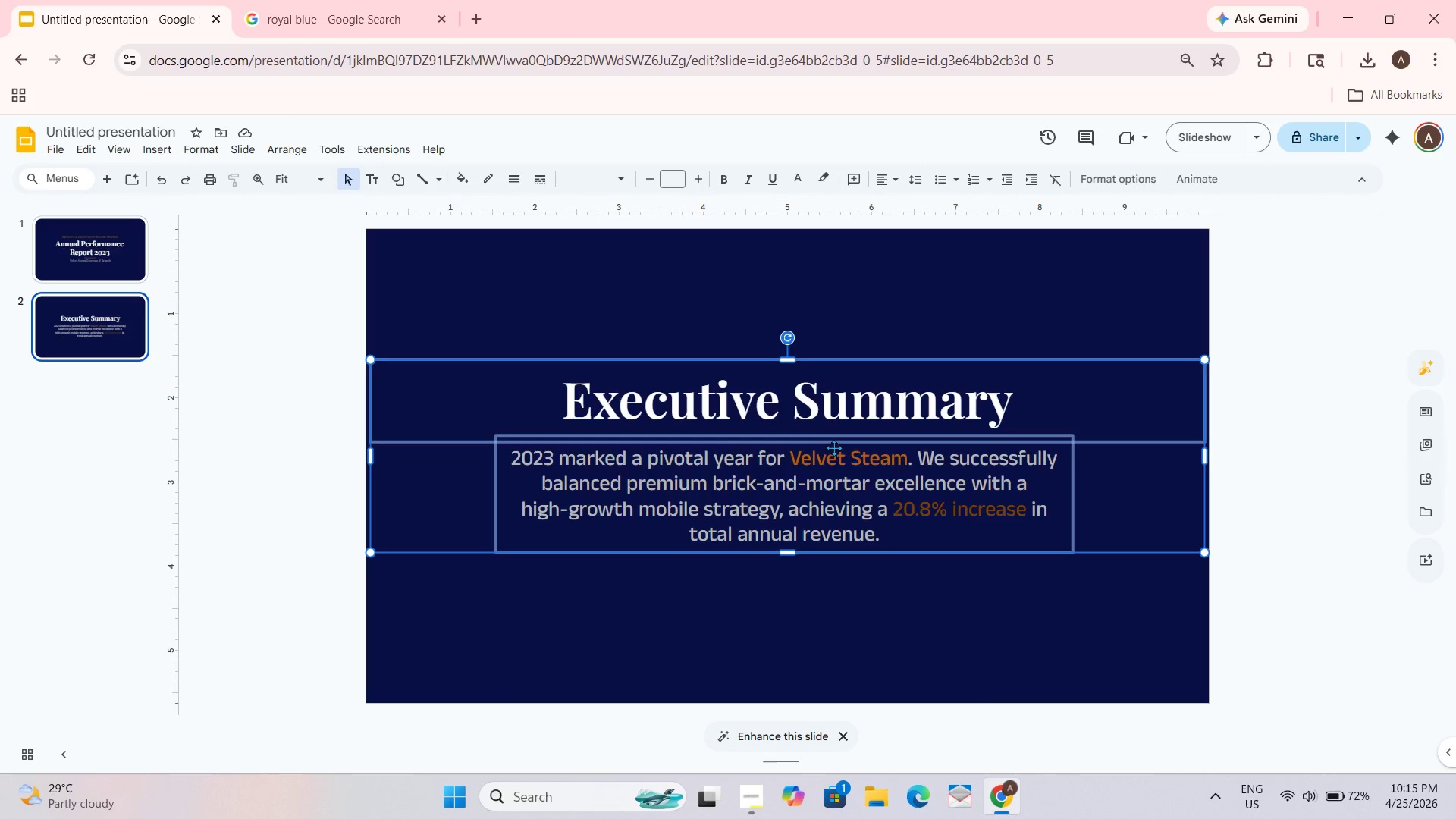 
left_click_drag(start_coordinate=[833, 447], to_coordinate=[825, 472])
 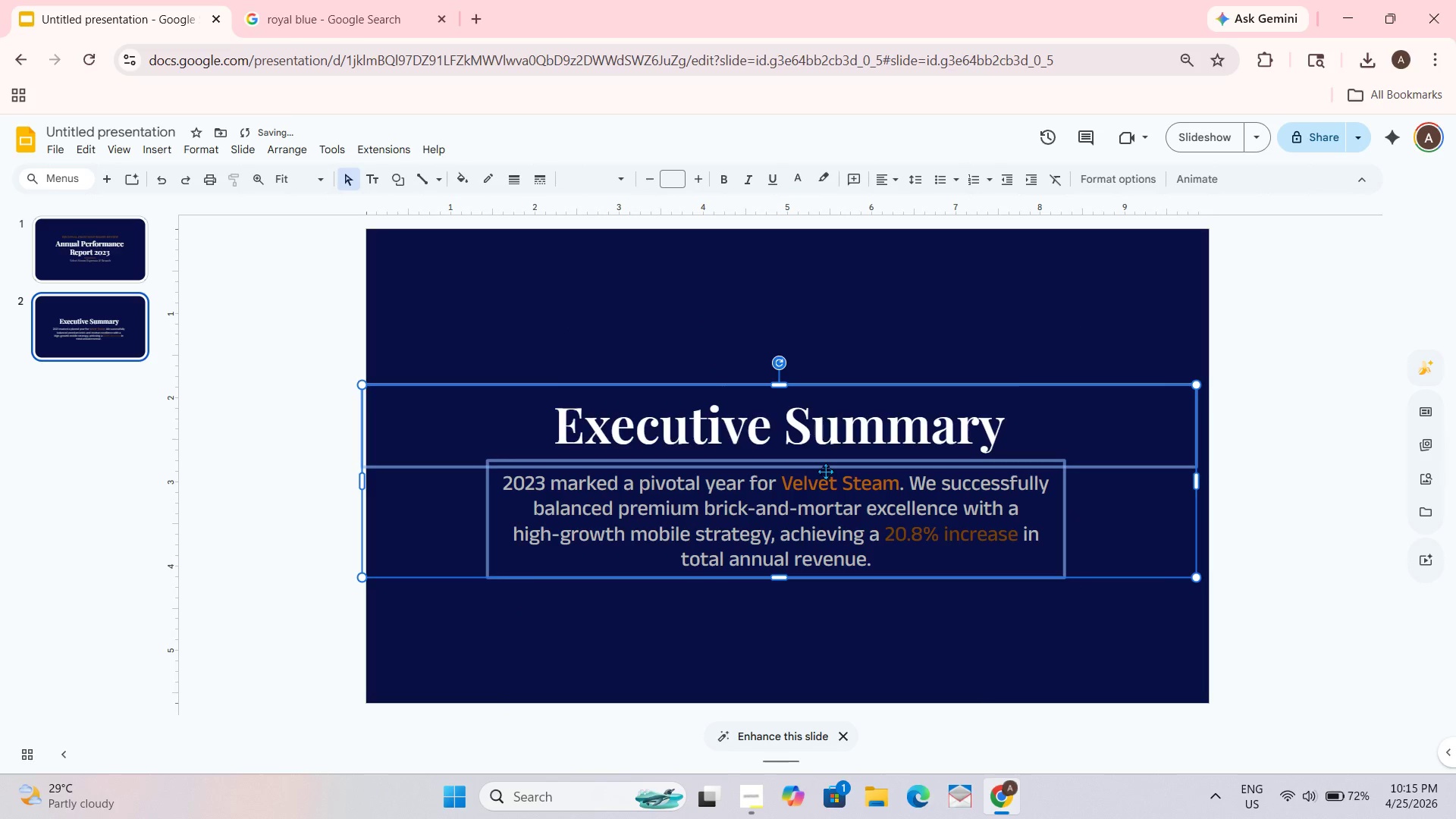 
left_click_drag(start_coordinate=[825, 471], to_coordinate=[835, 462])
 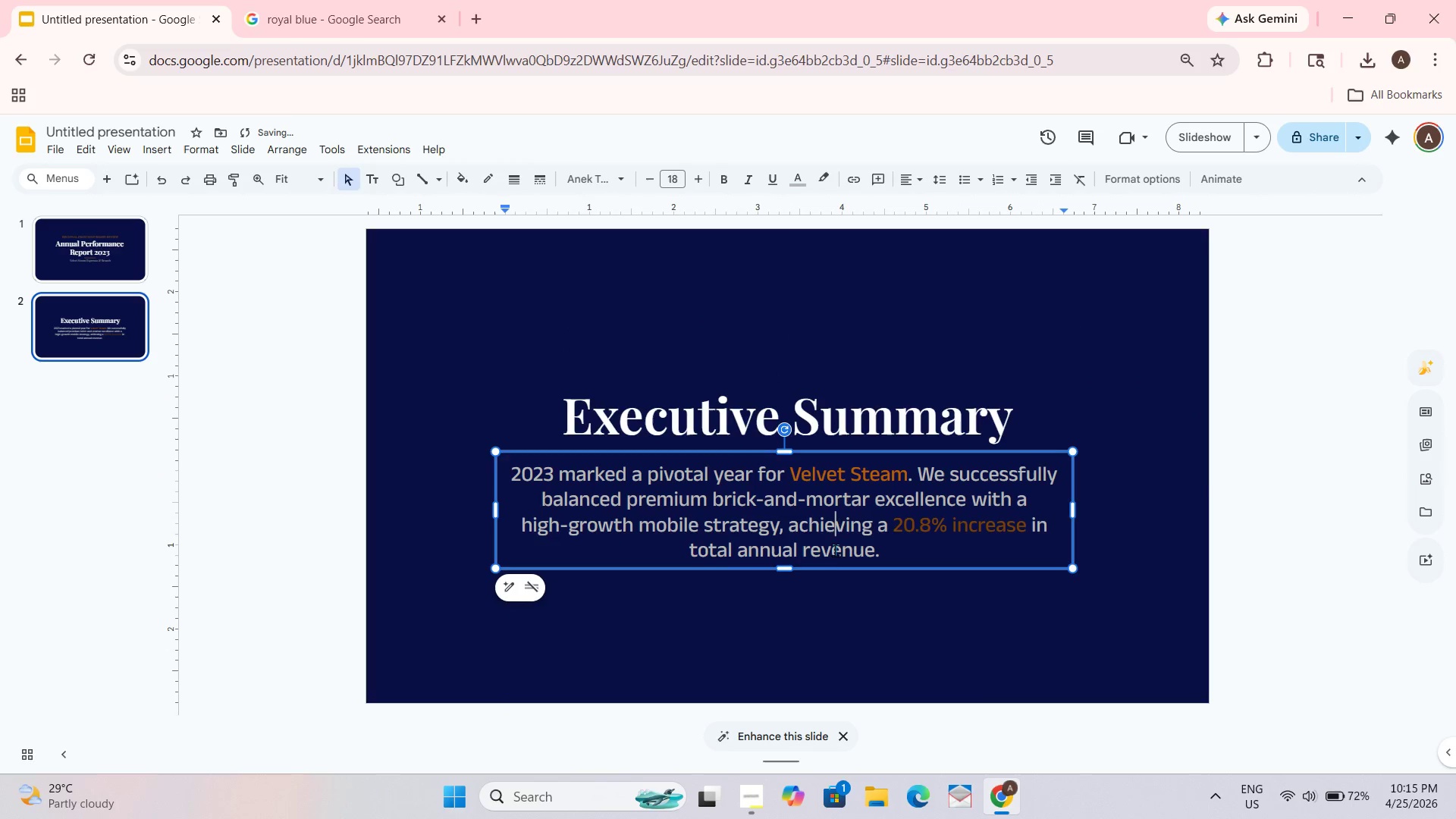 
key(Control+ControlLeft)
 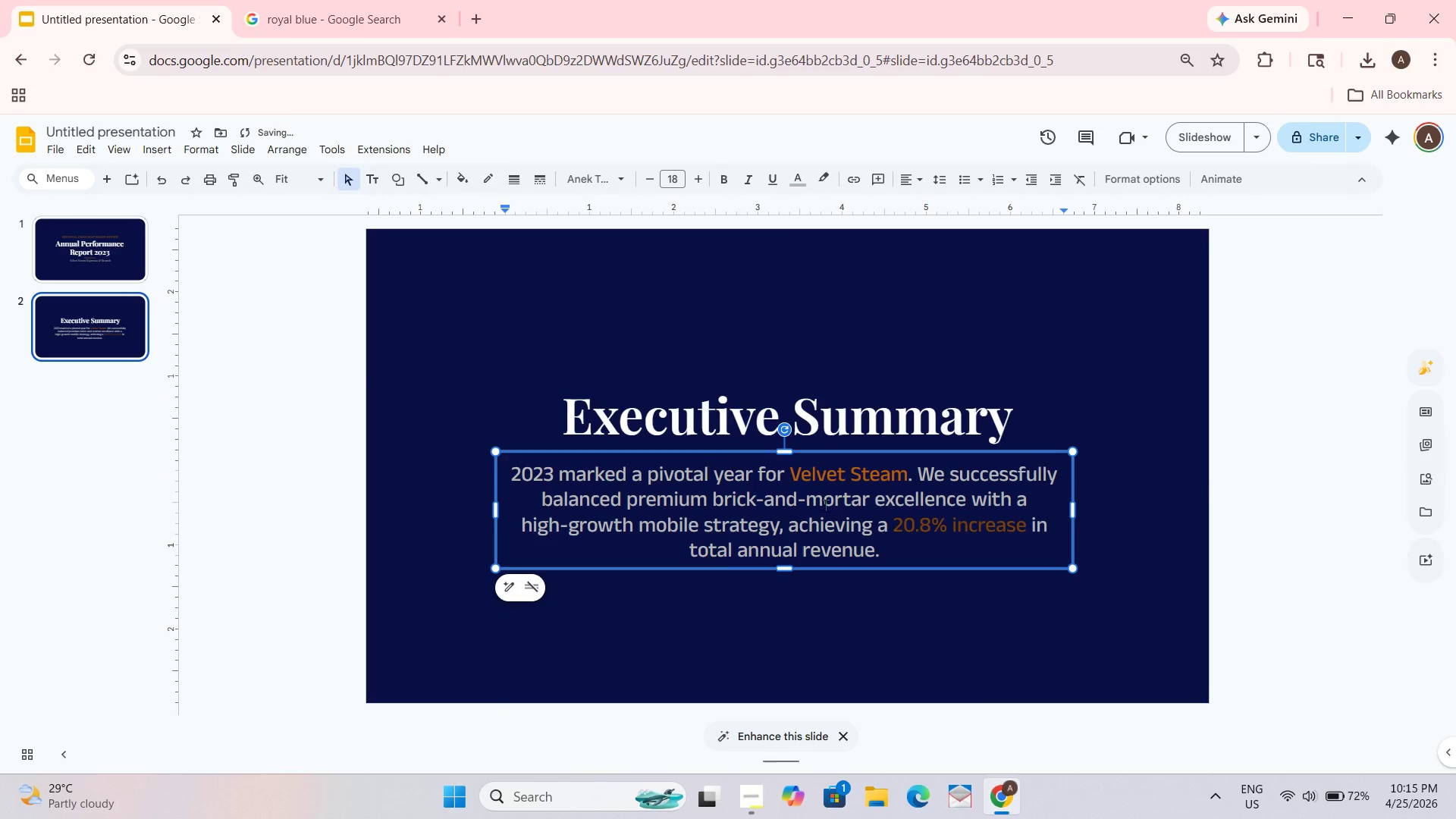 
key(Control+A)
 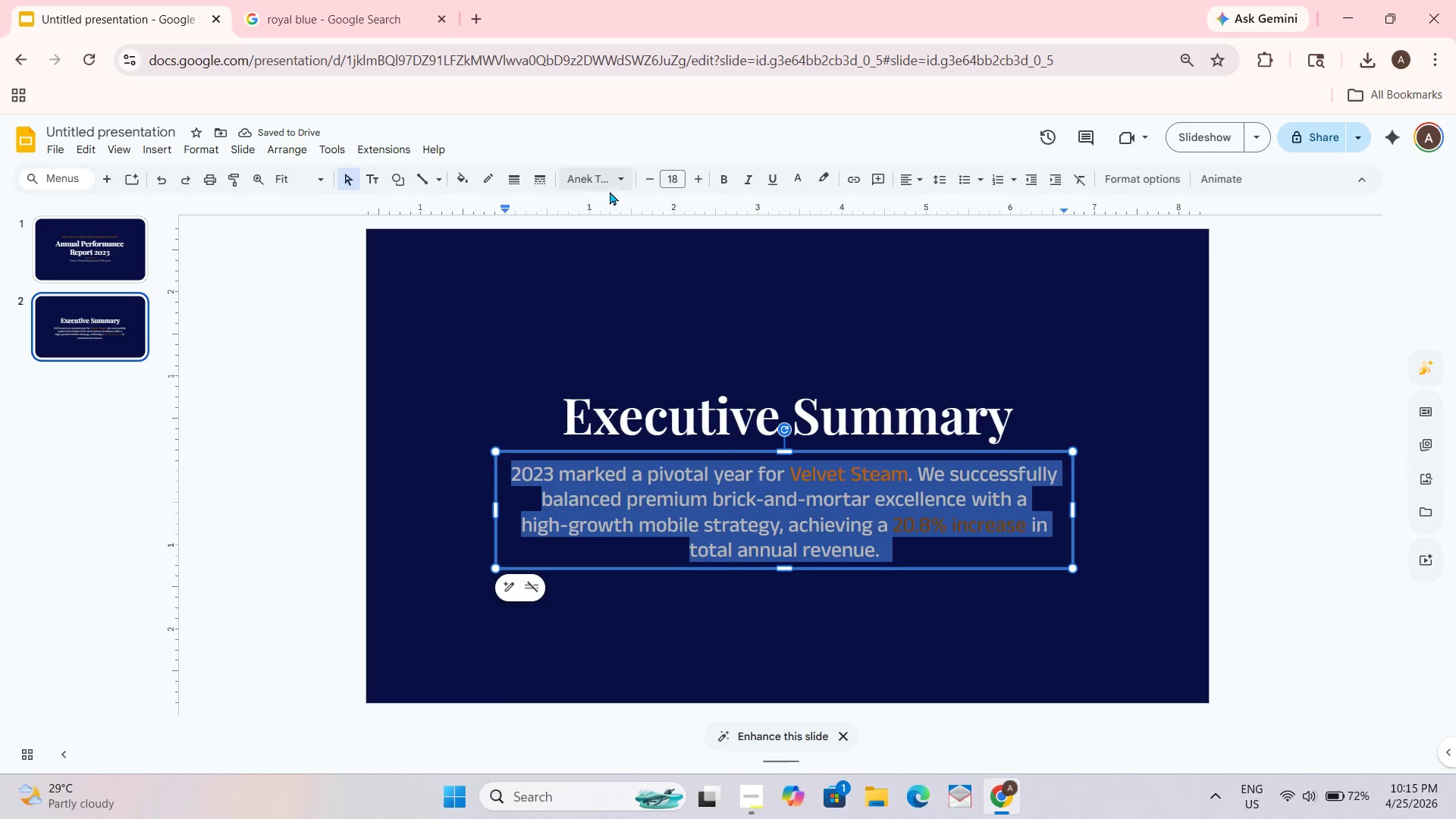 
left_click([612, 197])
 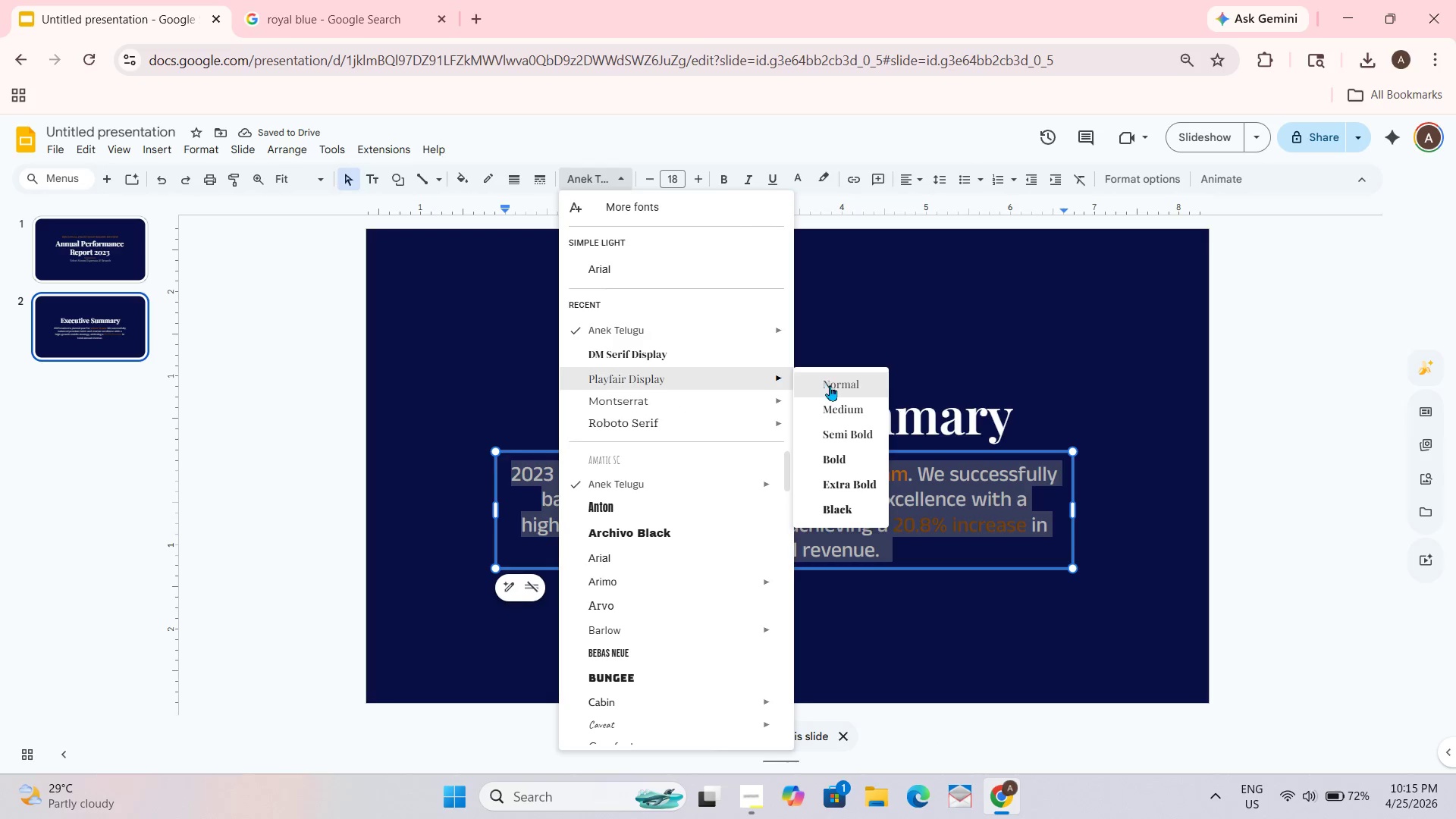 
left_click([861, 377])
 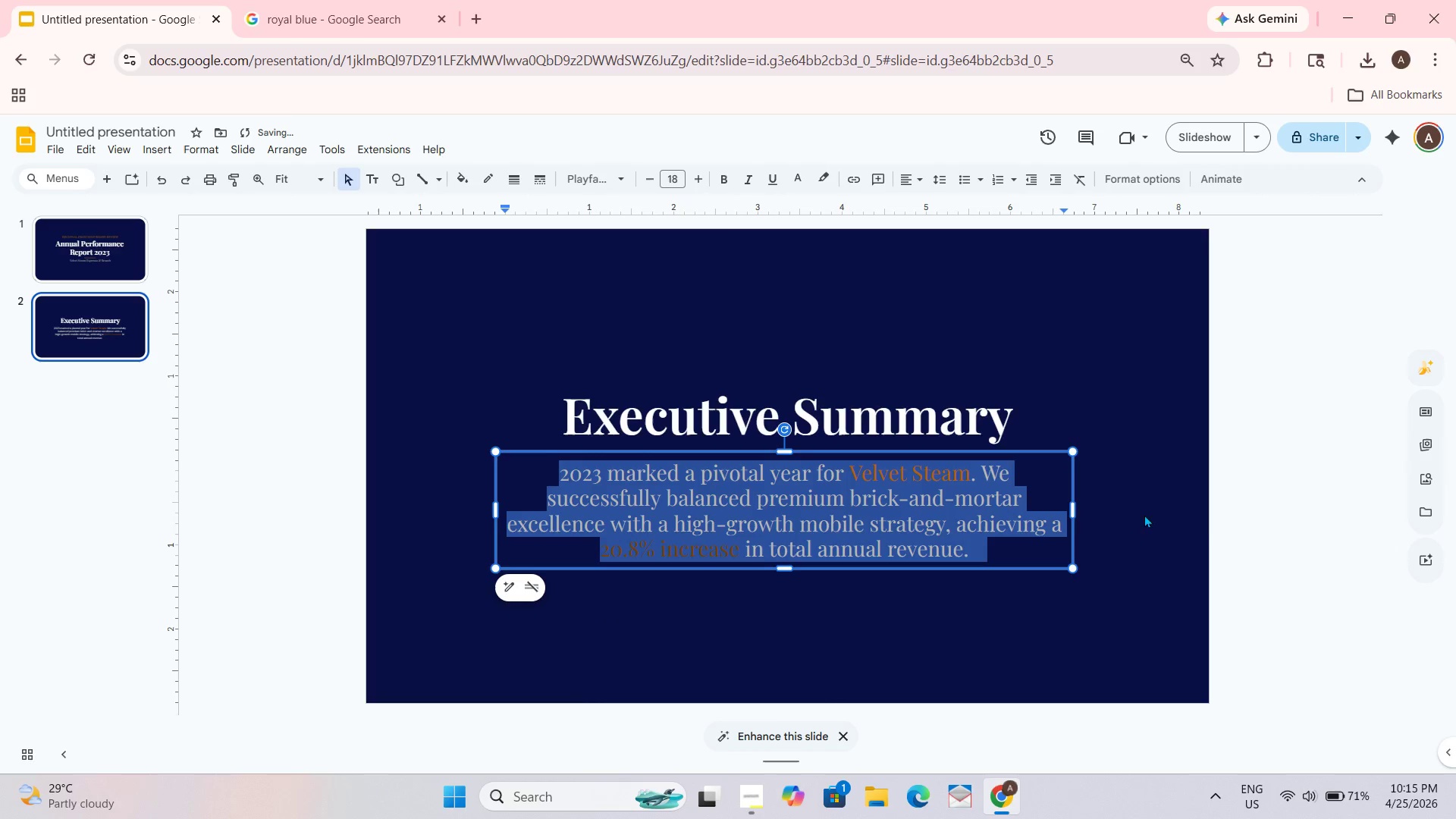 
left_click([1217, 534])
 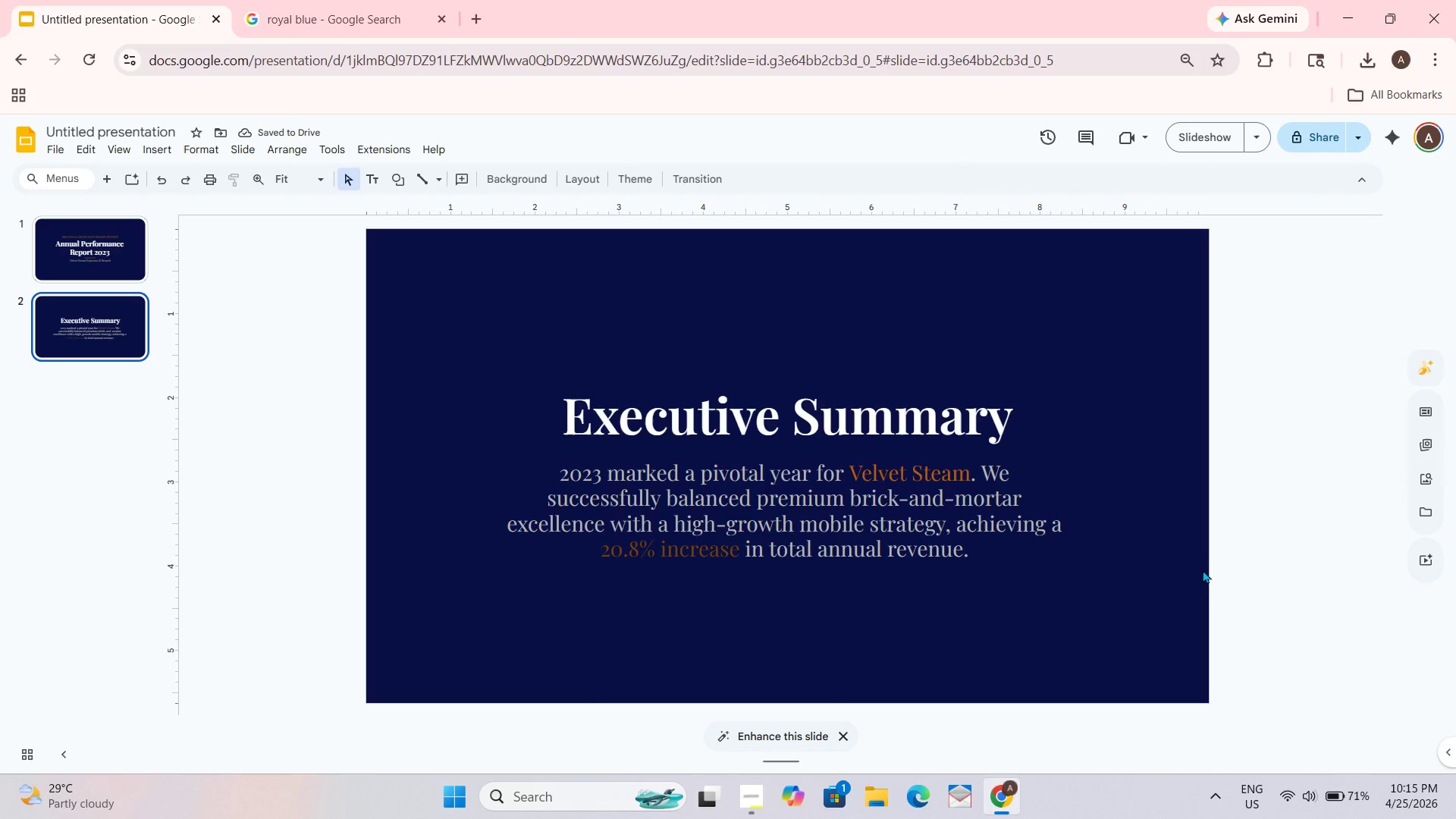 
key(Control+ControlLeft)
 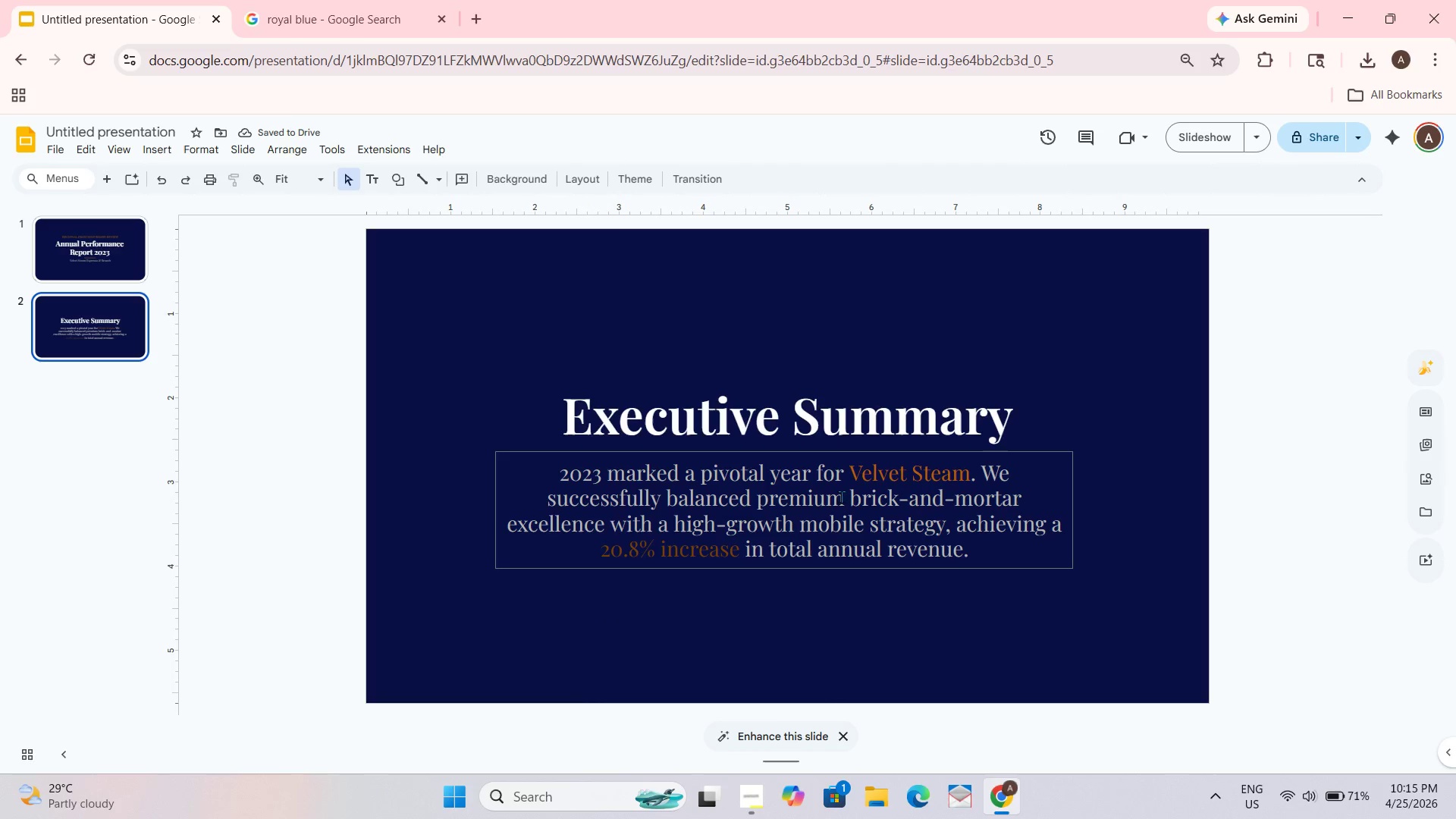 
key(Control+ControlLeft)
 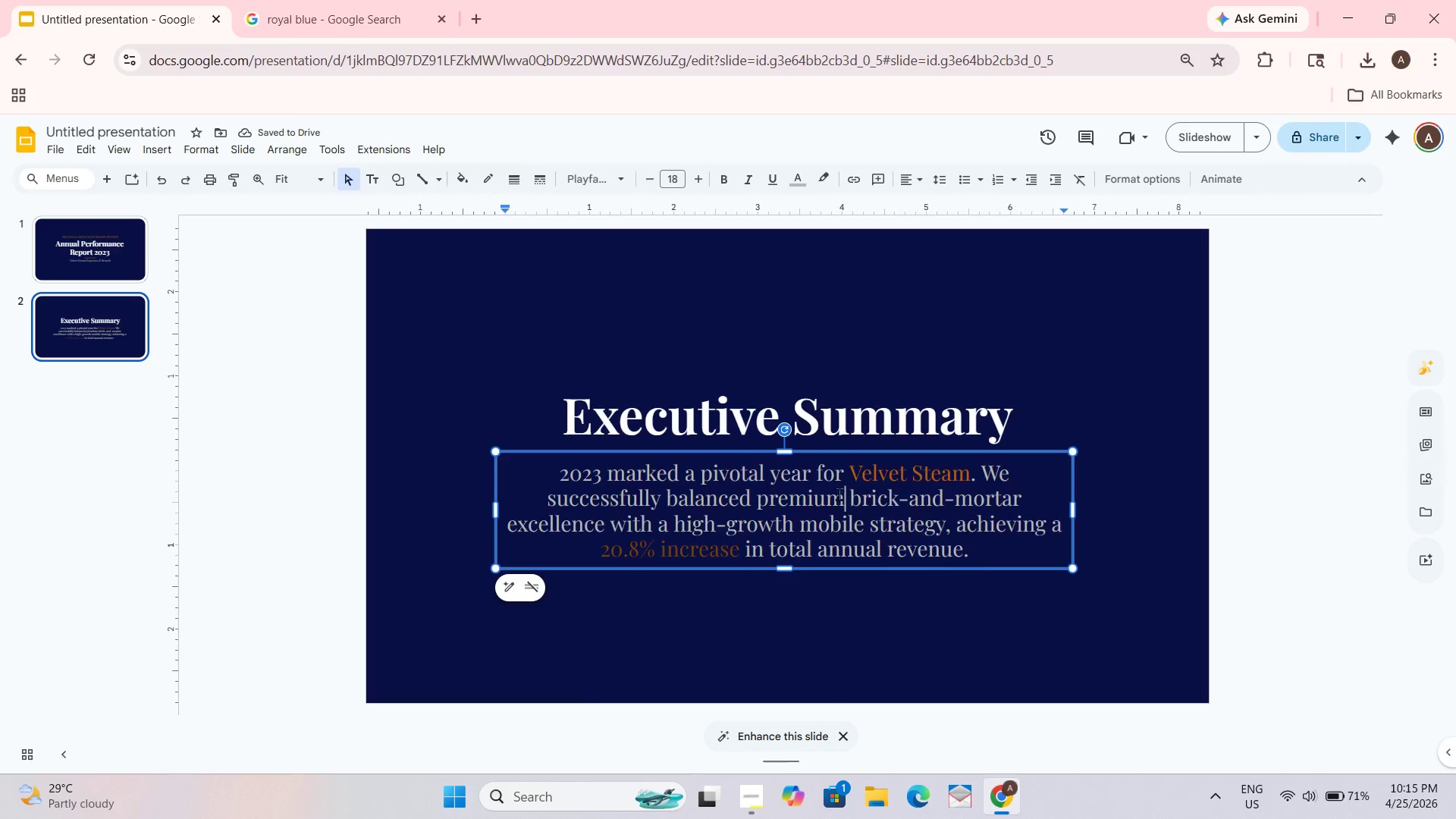 
key(Control+A)
 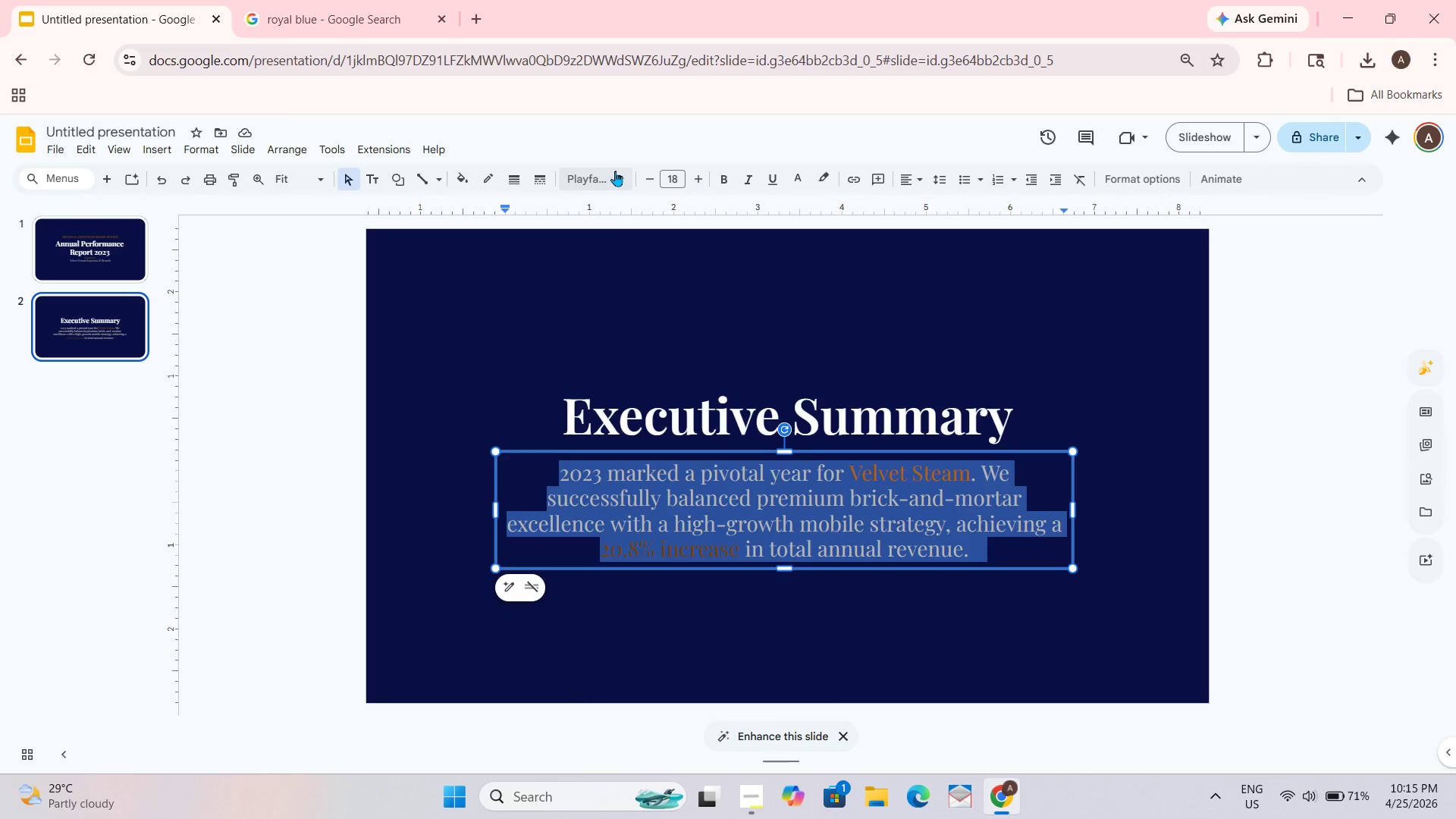 
key(Control+Z)
 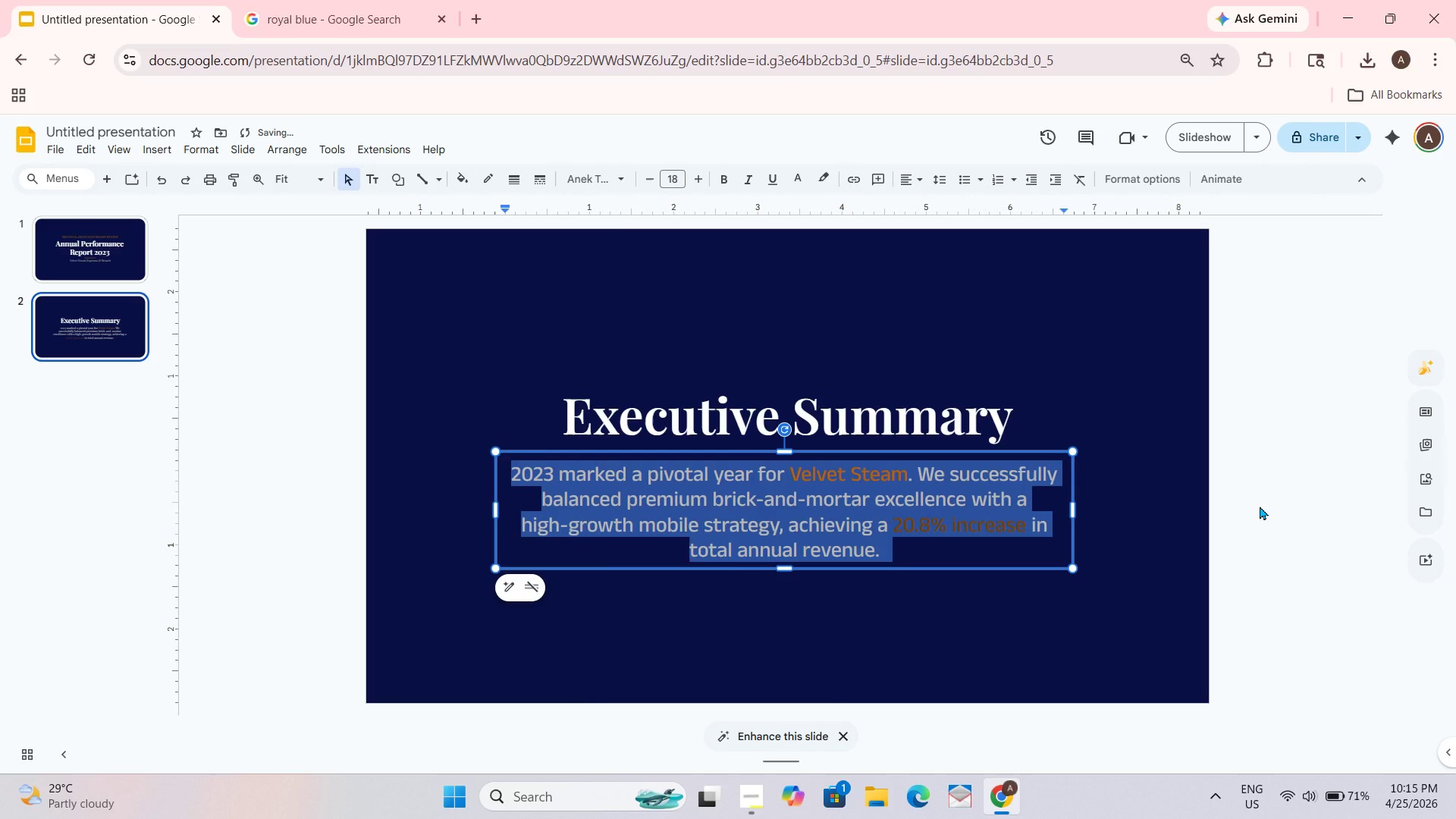 
left_click([1260, 506])
 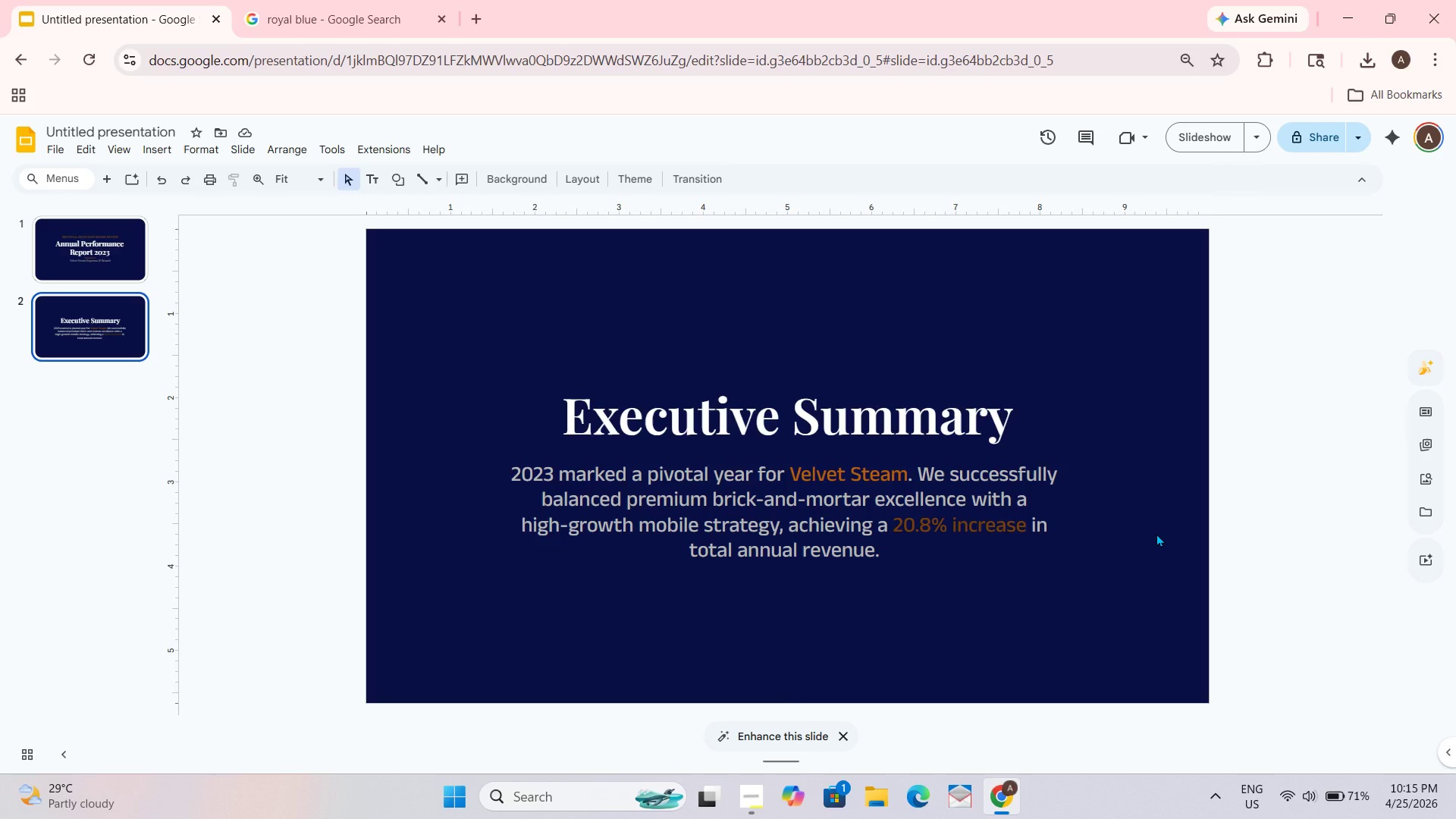 
wait(13.25)
 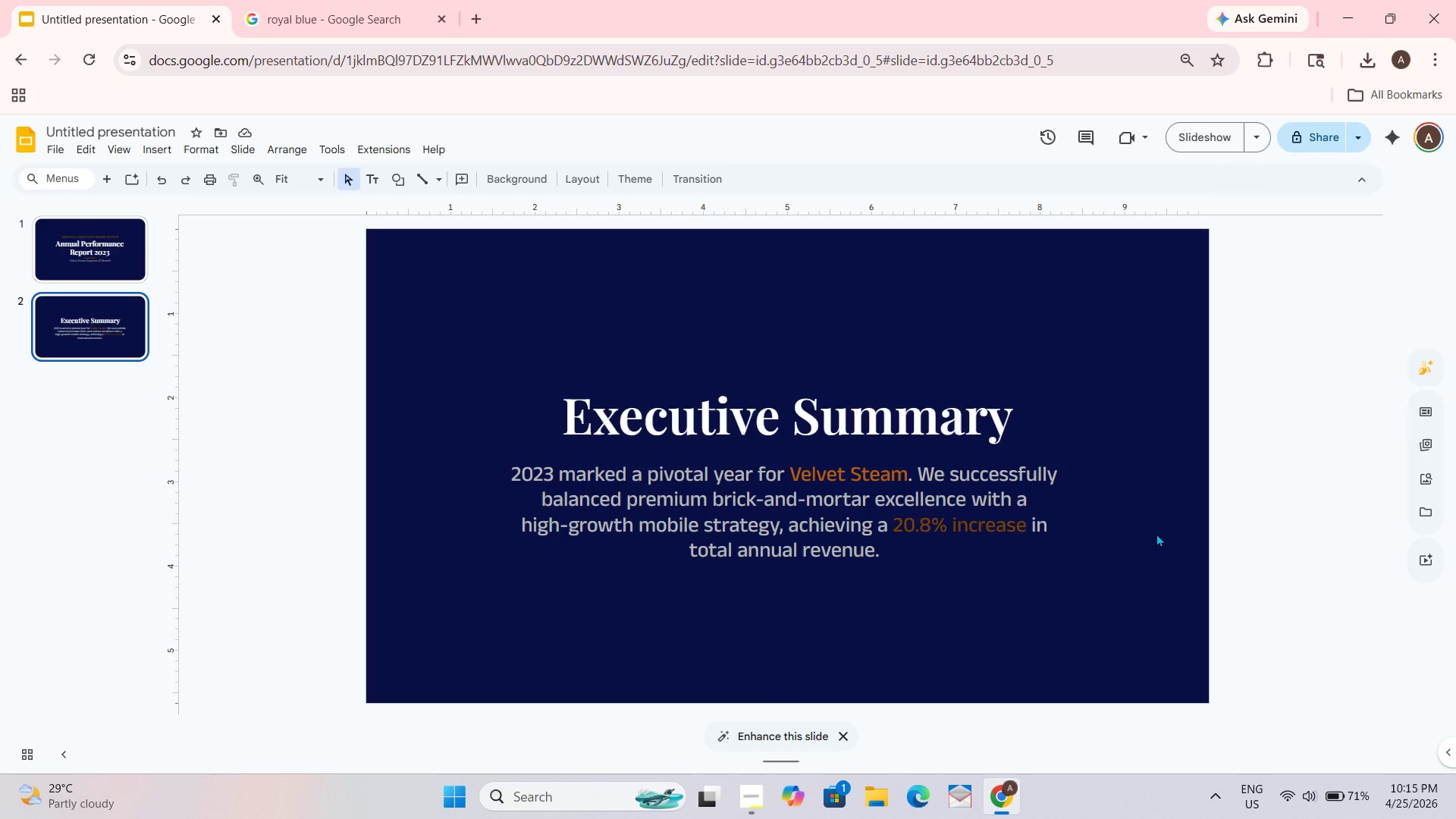 
left_click_drag(start_coordinate=[590, 265], to_coordinate=[951, 572])
 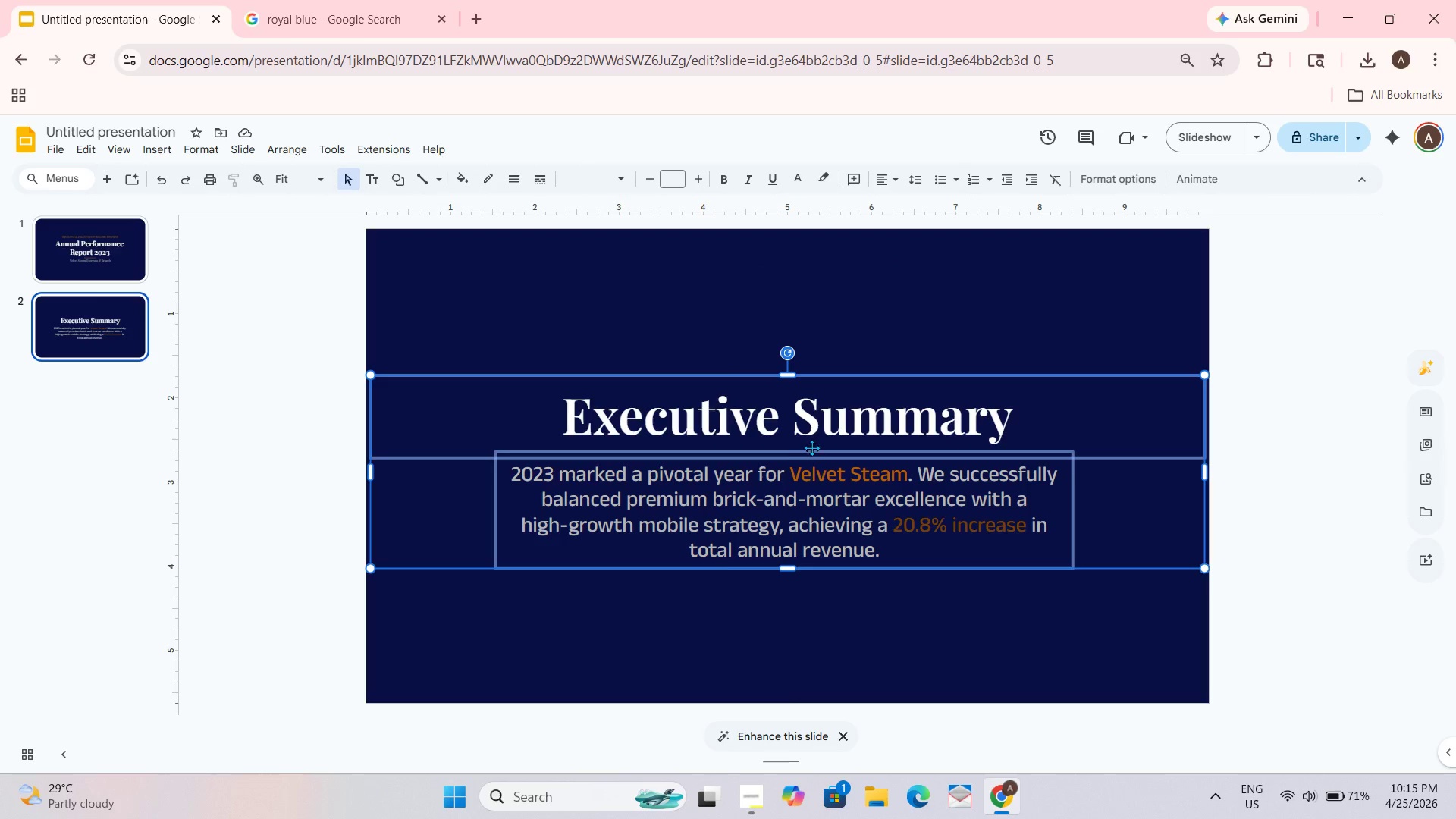 
left_click_drag(start_coordinate=[811, 449], to_coordinate=[821, 441])
 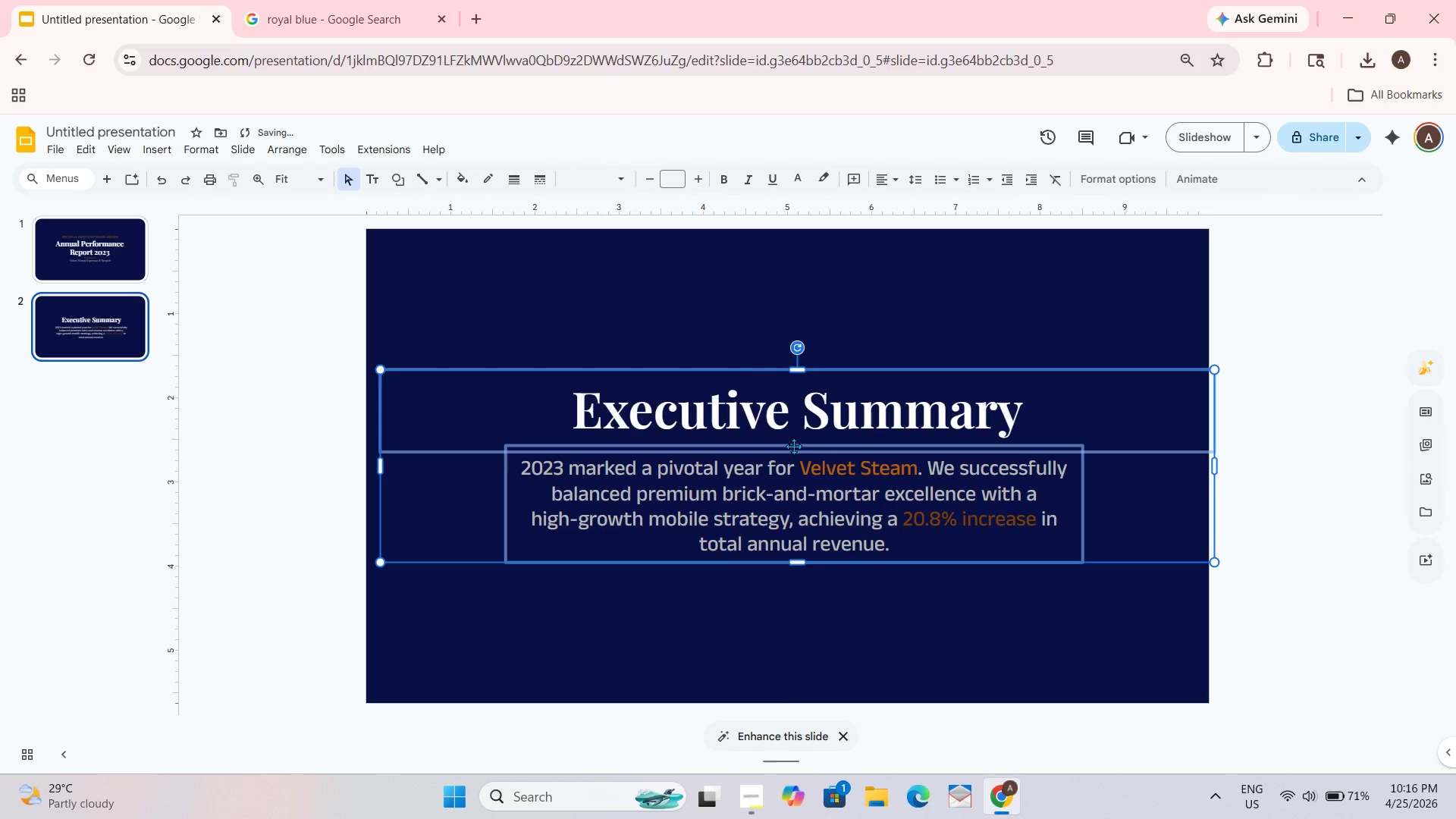 
left_click_drag(start_coordinate=[797, 449], to_coordinate=[786, 449])
 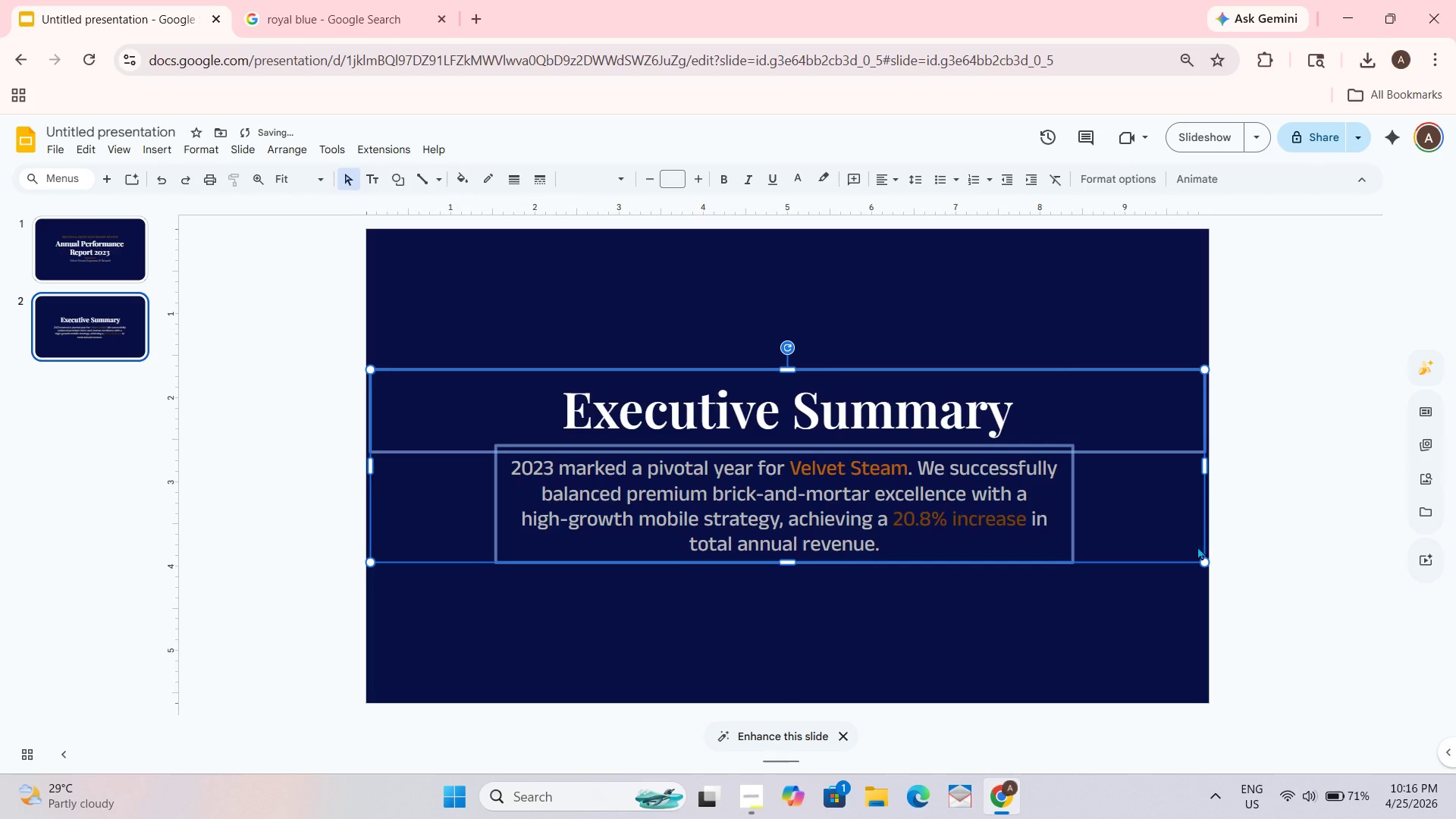 
left_click([1215, 623])
 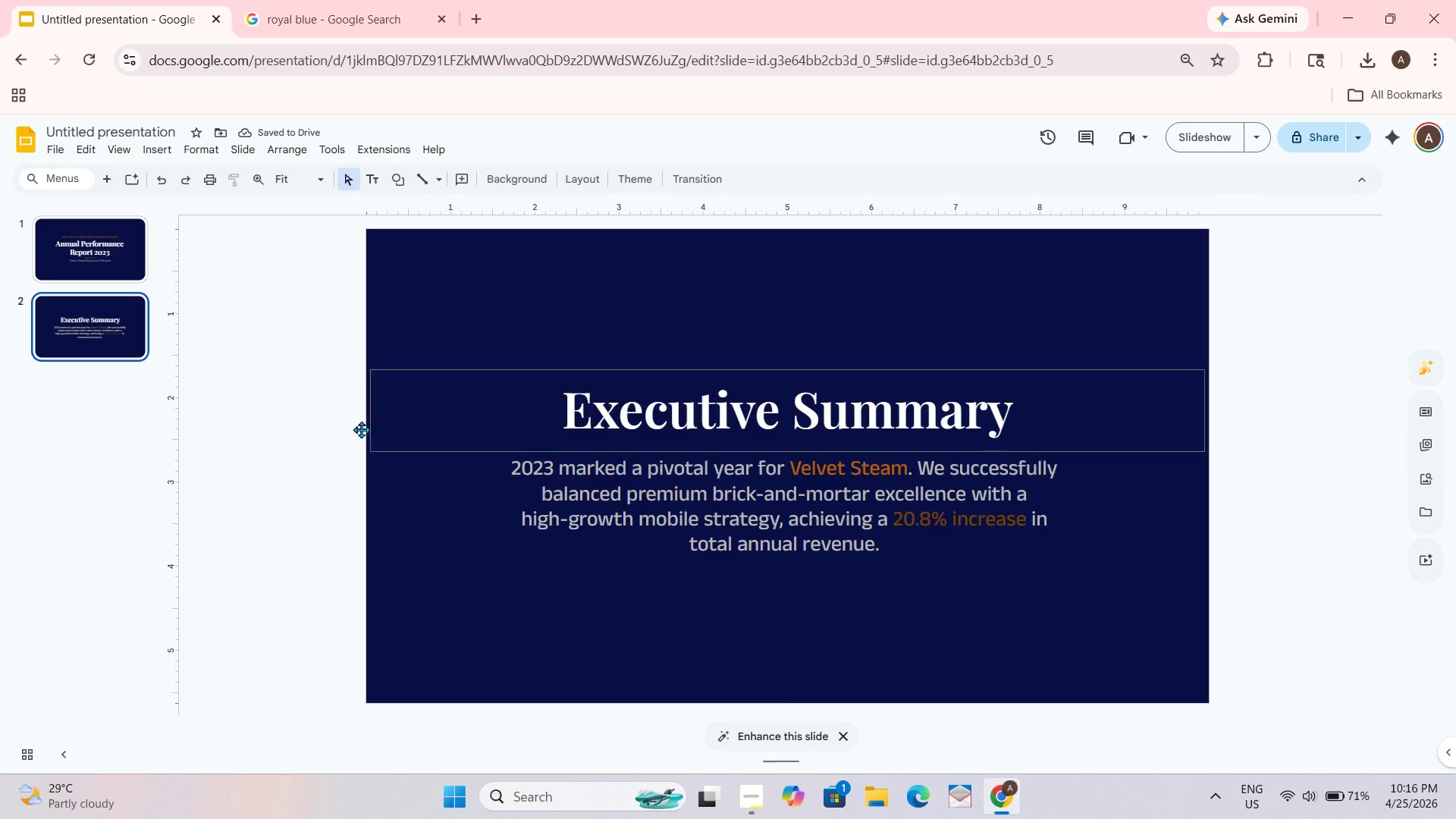 
left_click([96, 330])
 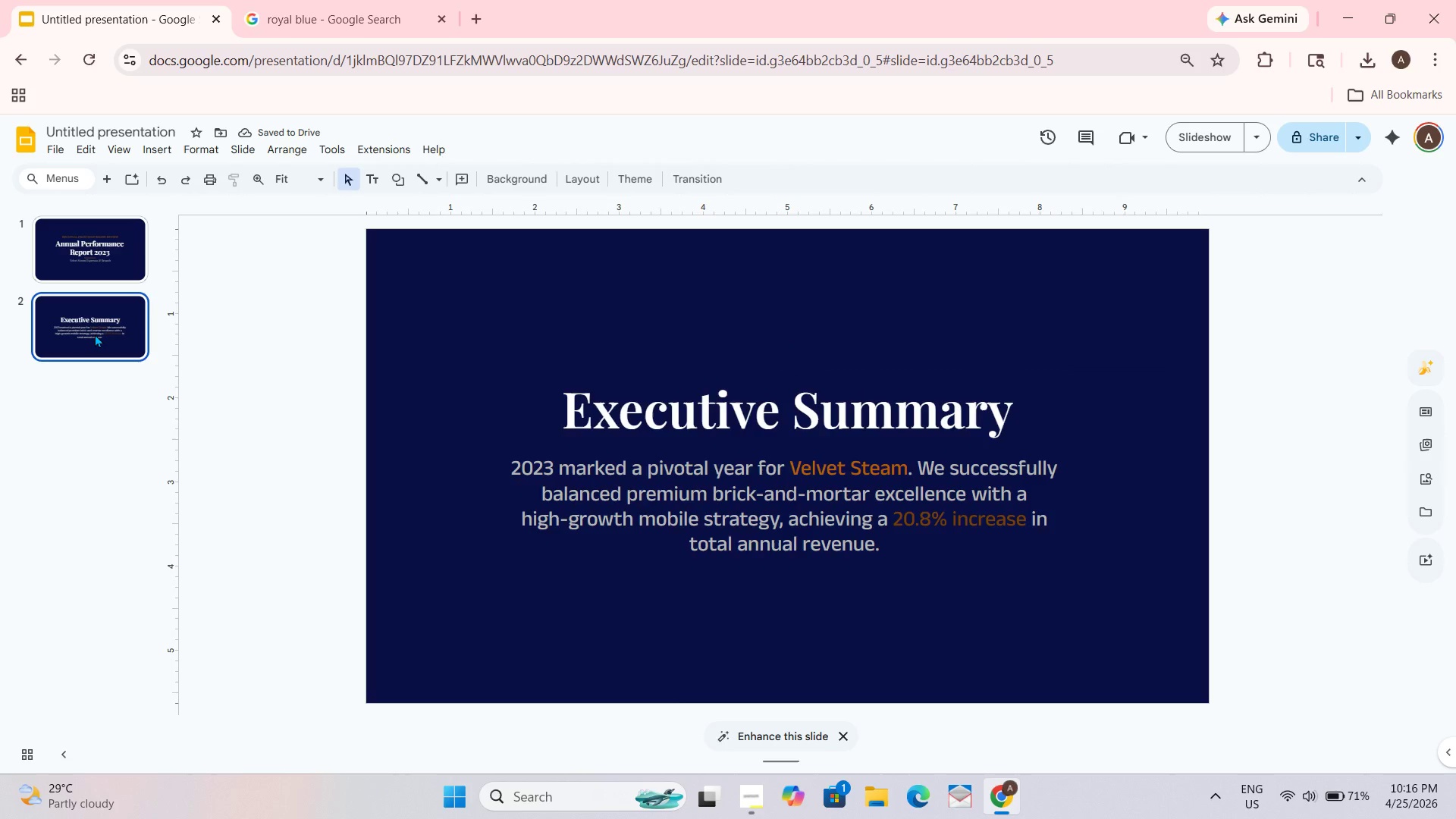 
key(Enter)
 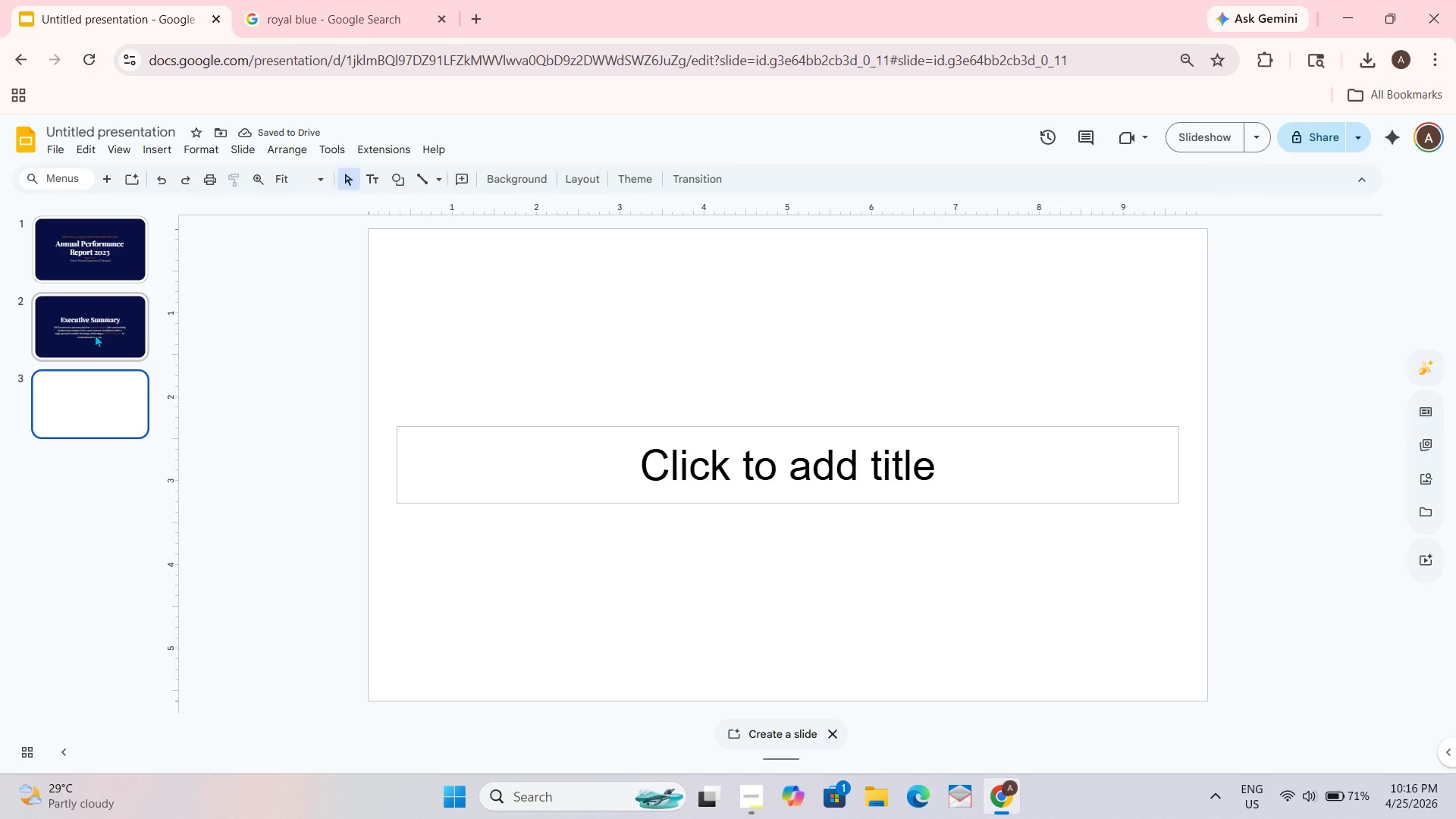 
wait(5.69)
 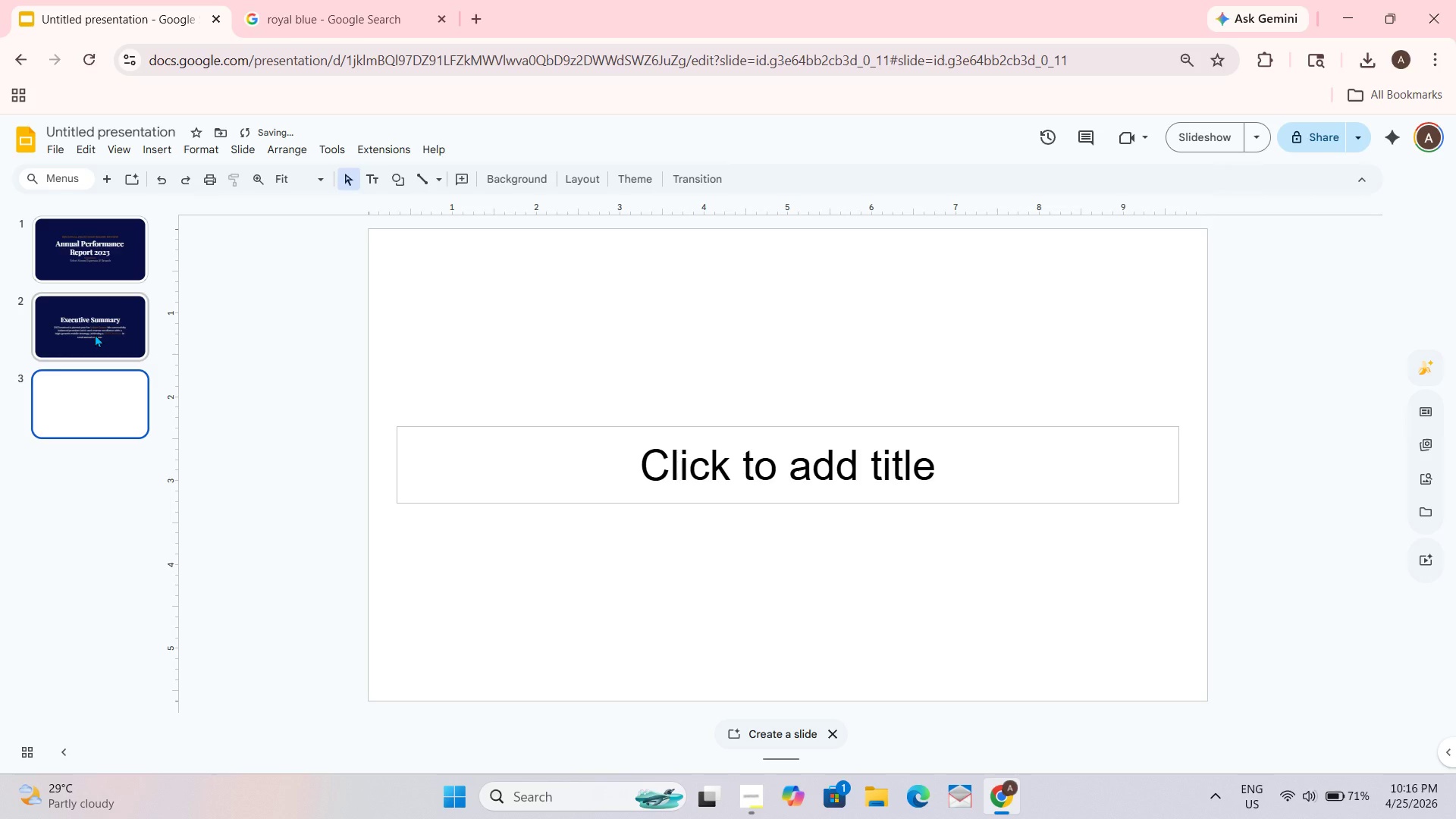 
key(Alt+Tab)